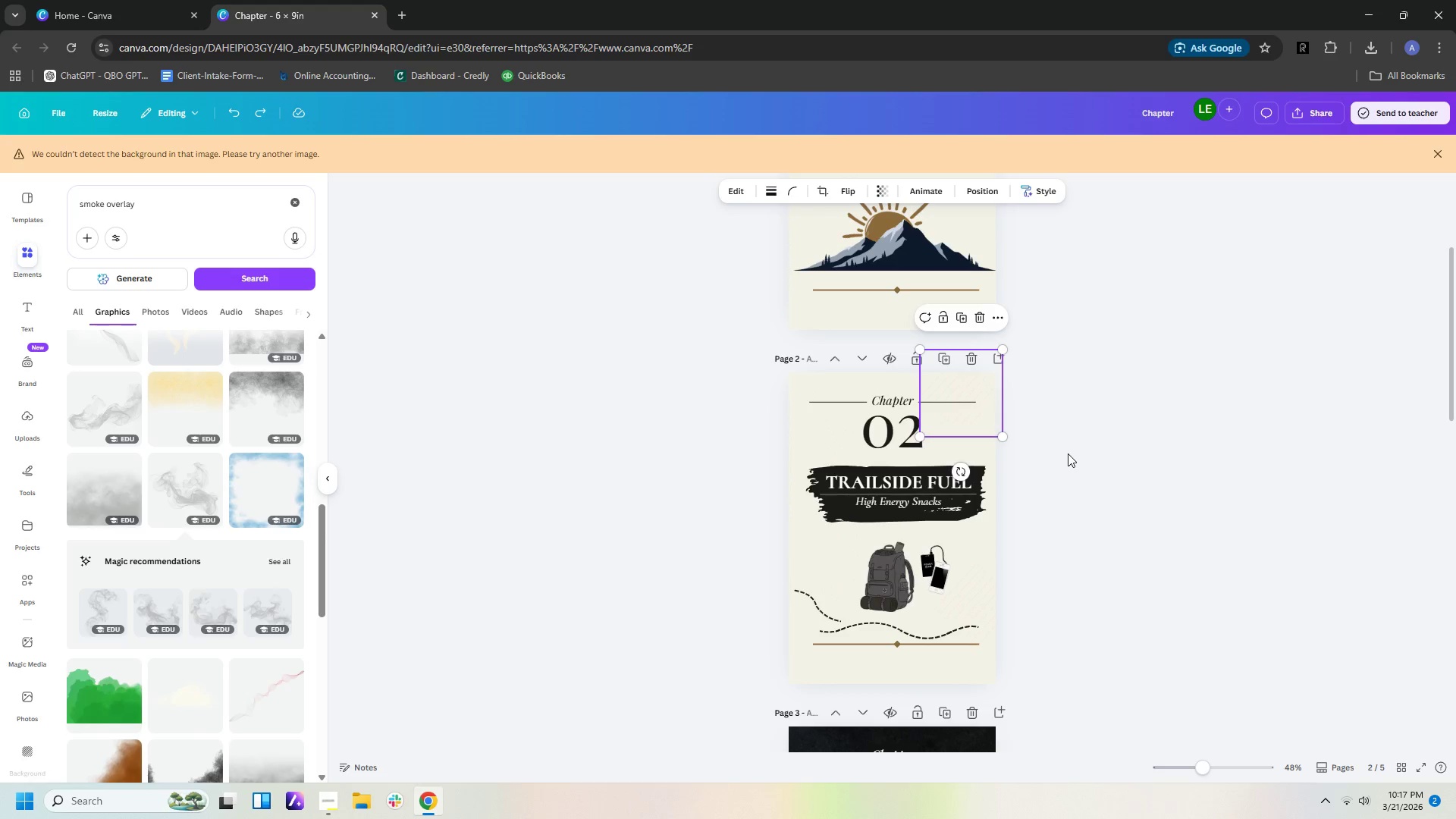 
key(Control+Z)
 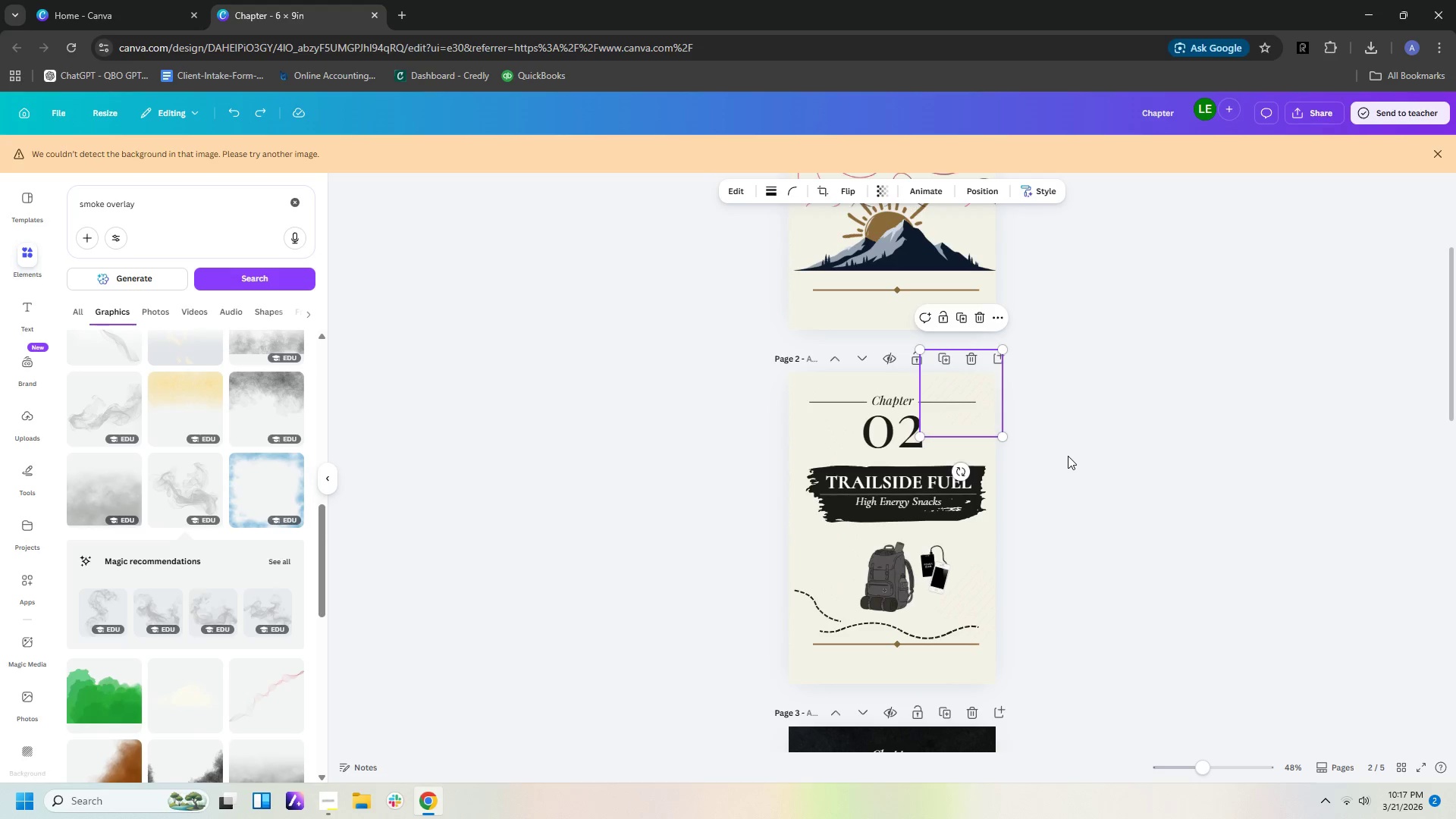 
key(Control+Z)
 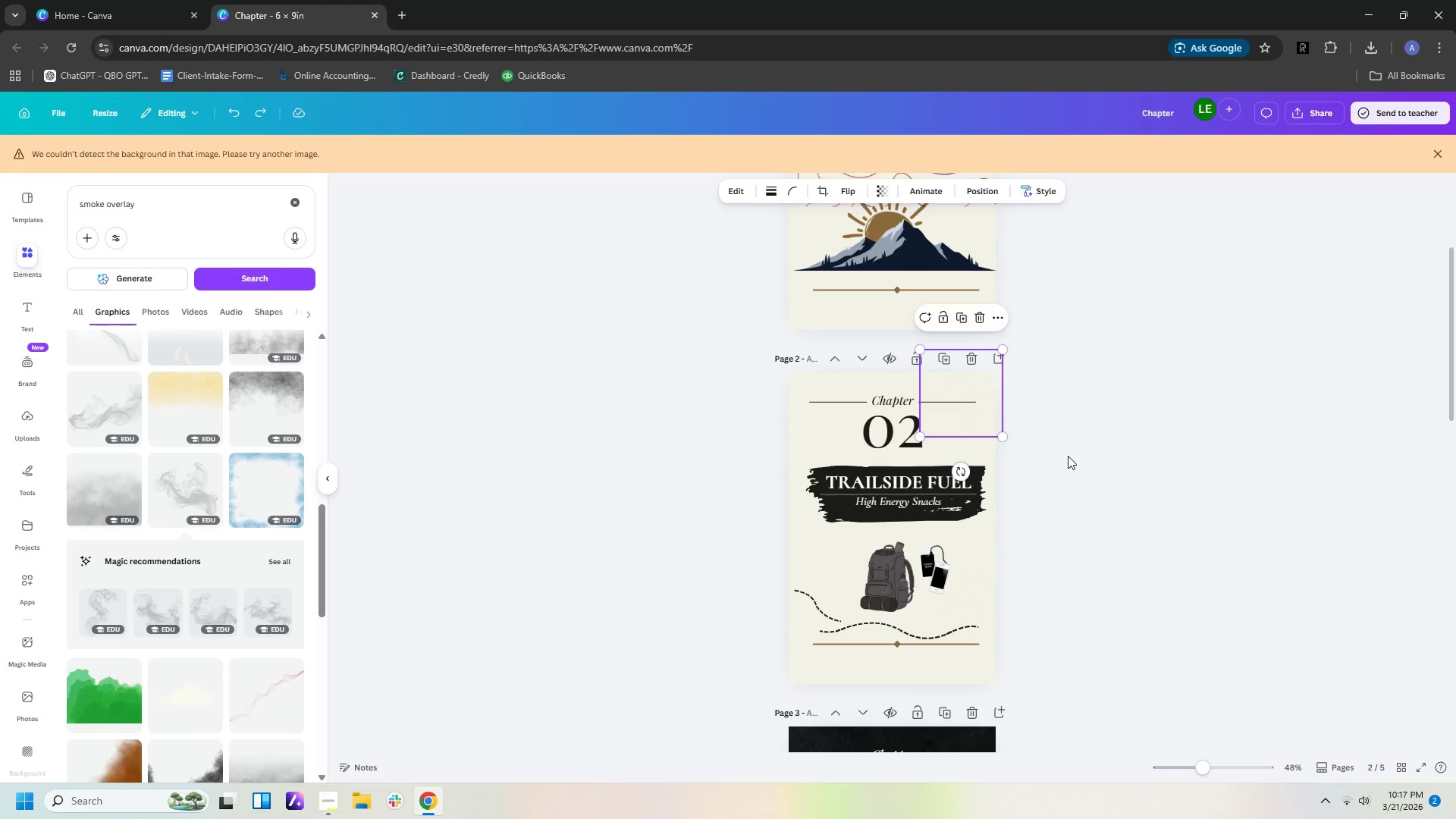 
hold_key(key=Z, duration=0.8)
 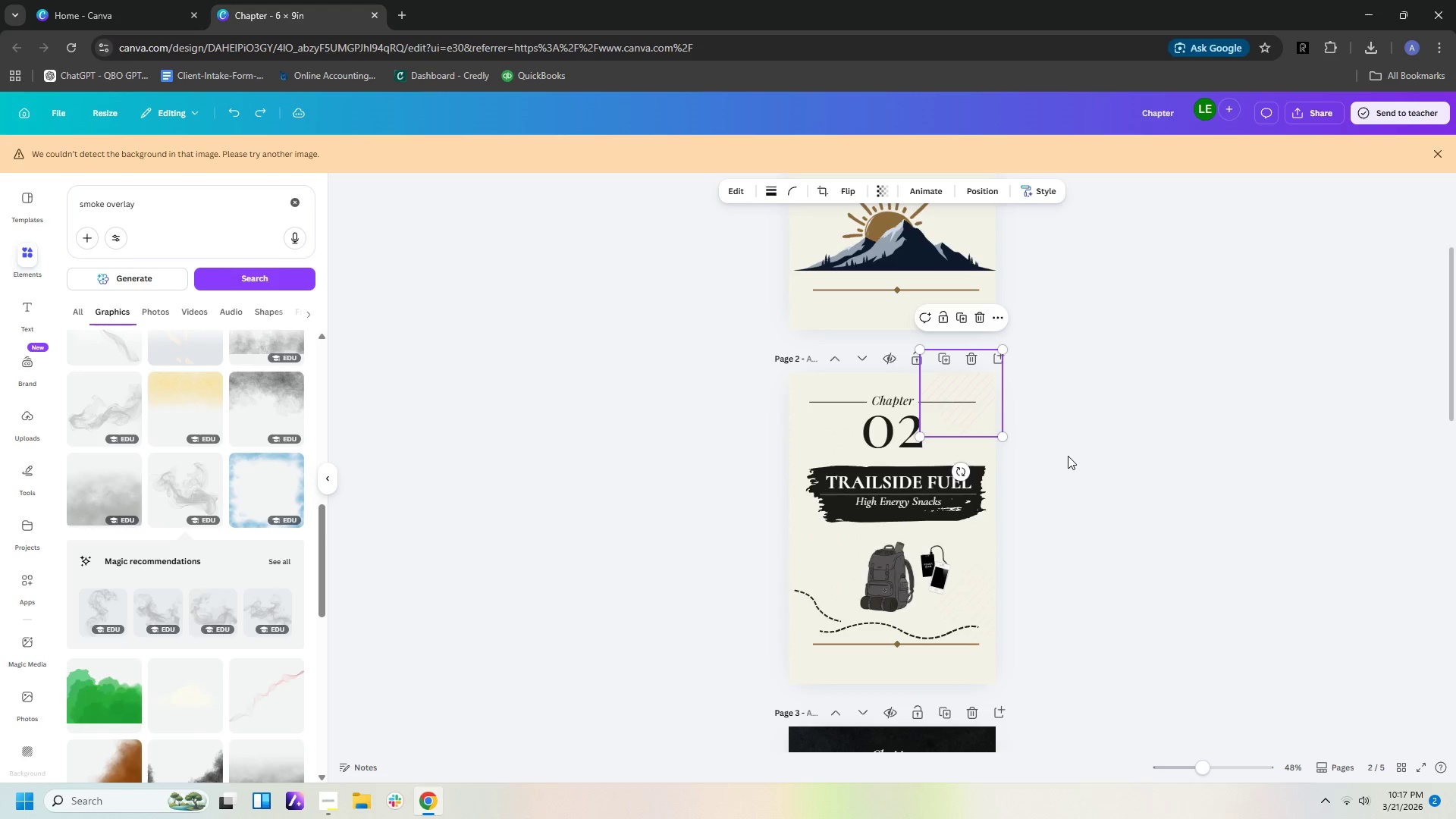 
key(Control+Z)
 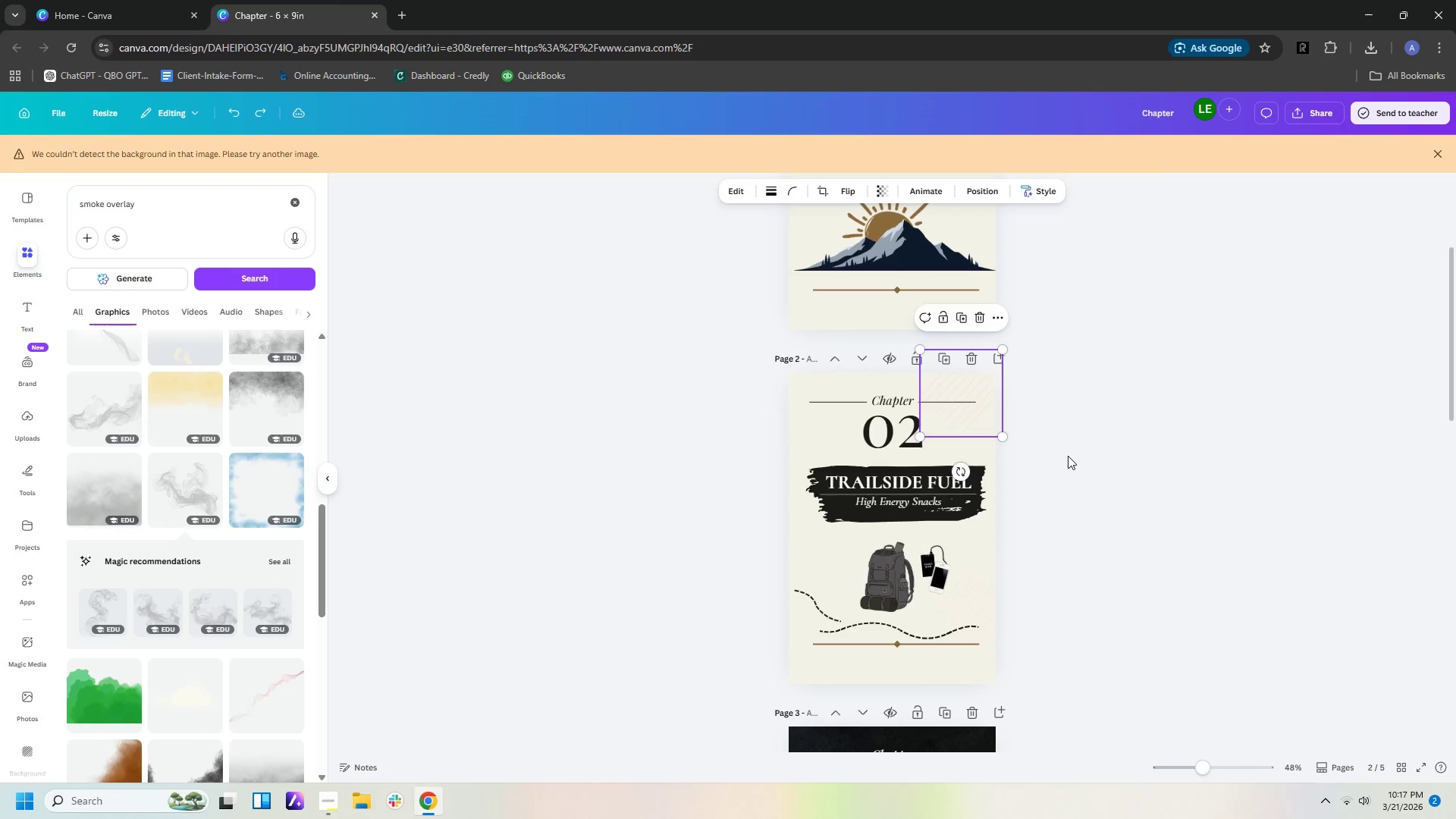 
key(Control+Z)
 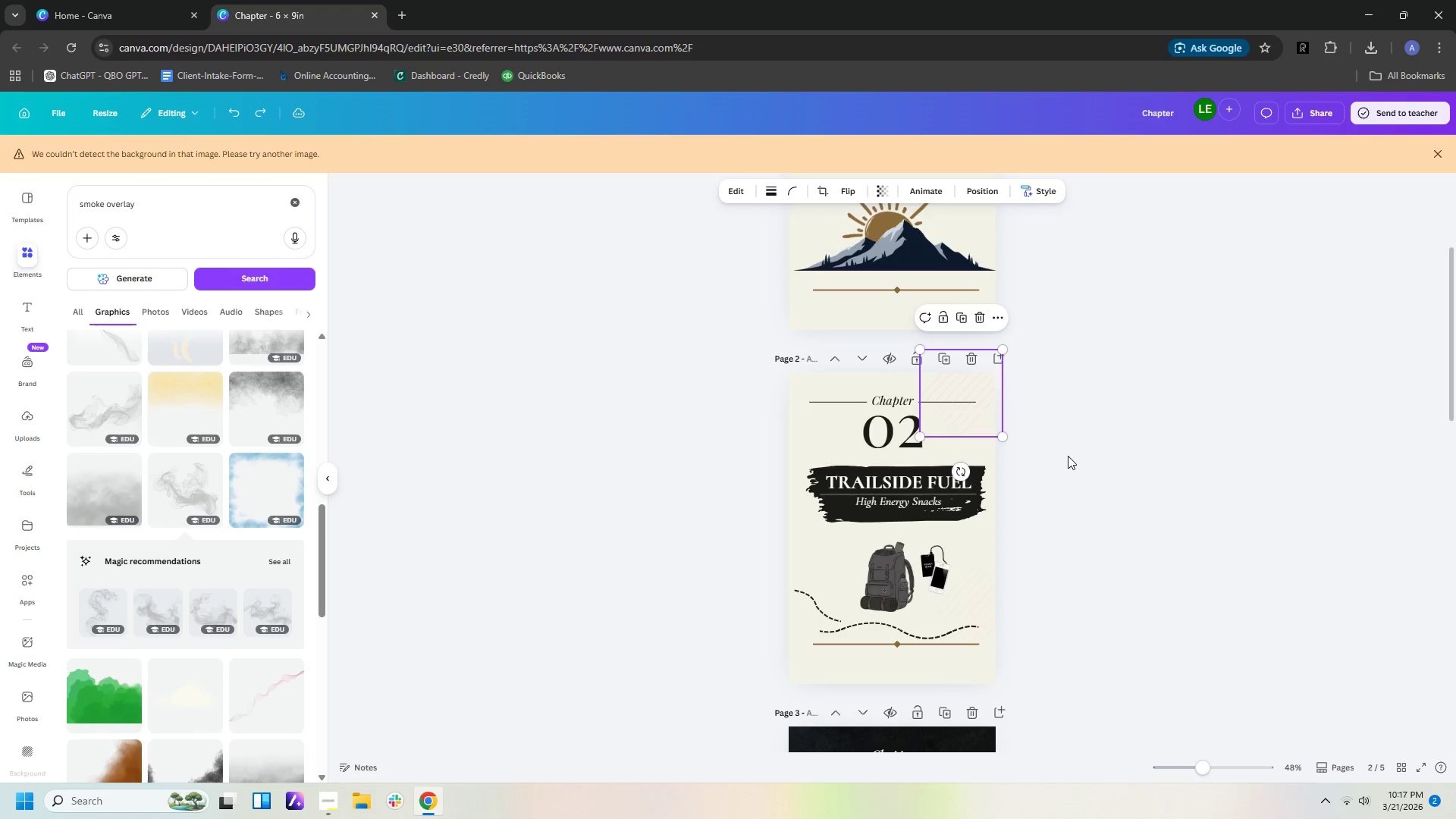 
key(Control+Z)
 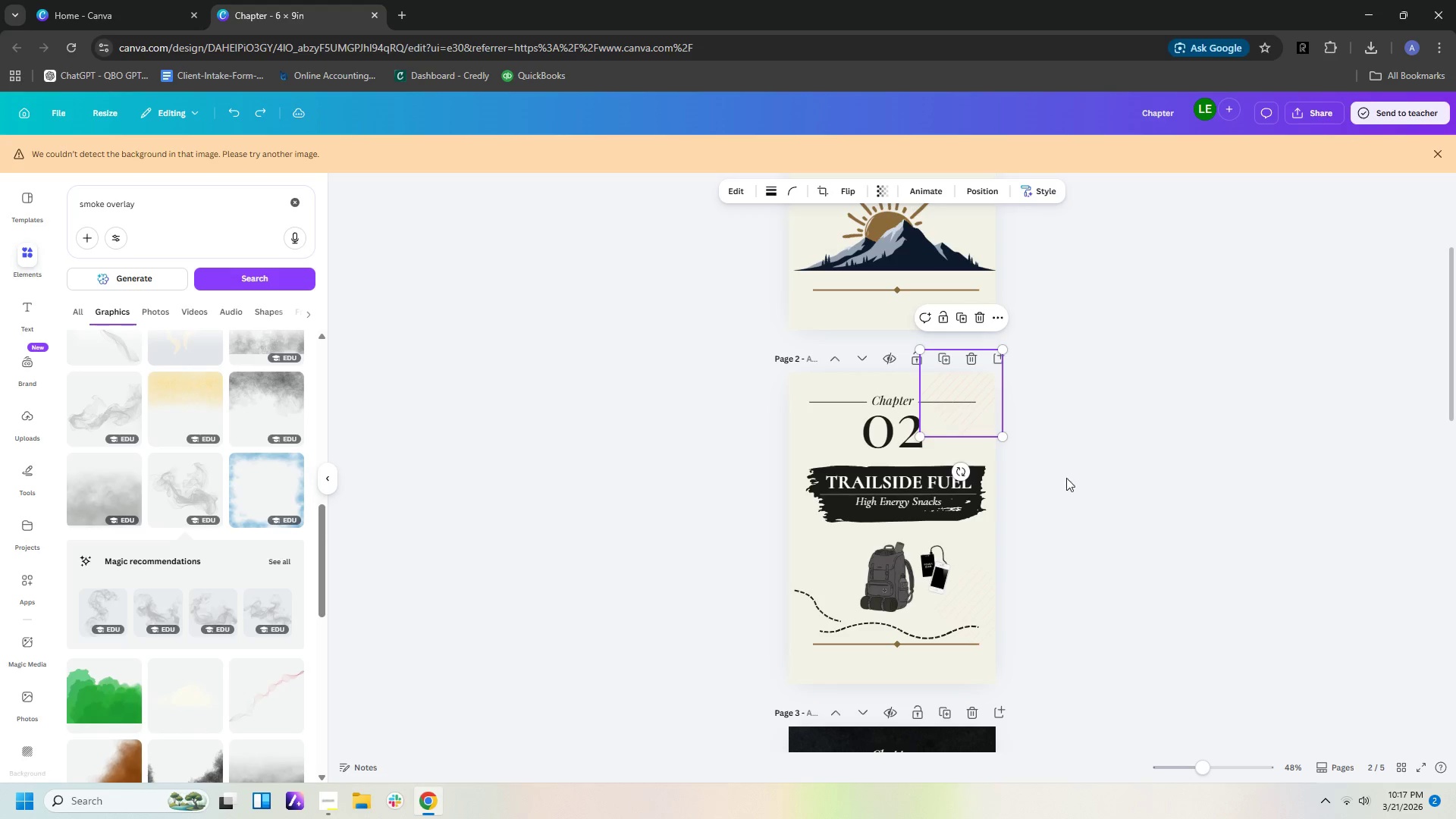 
key(Control+Z)
 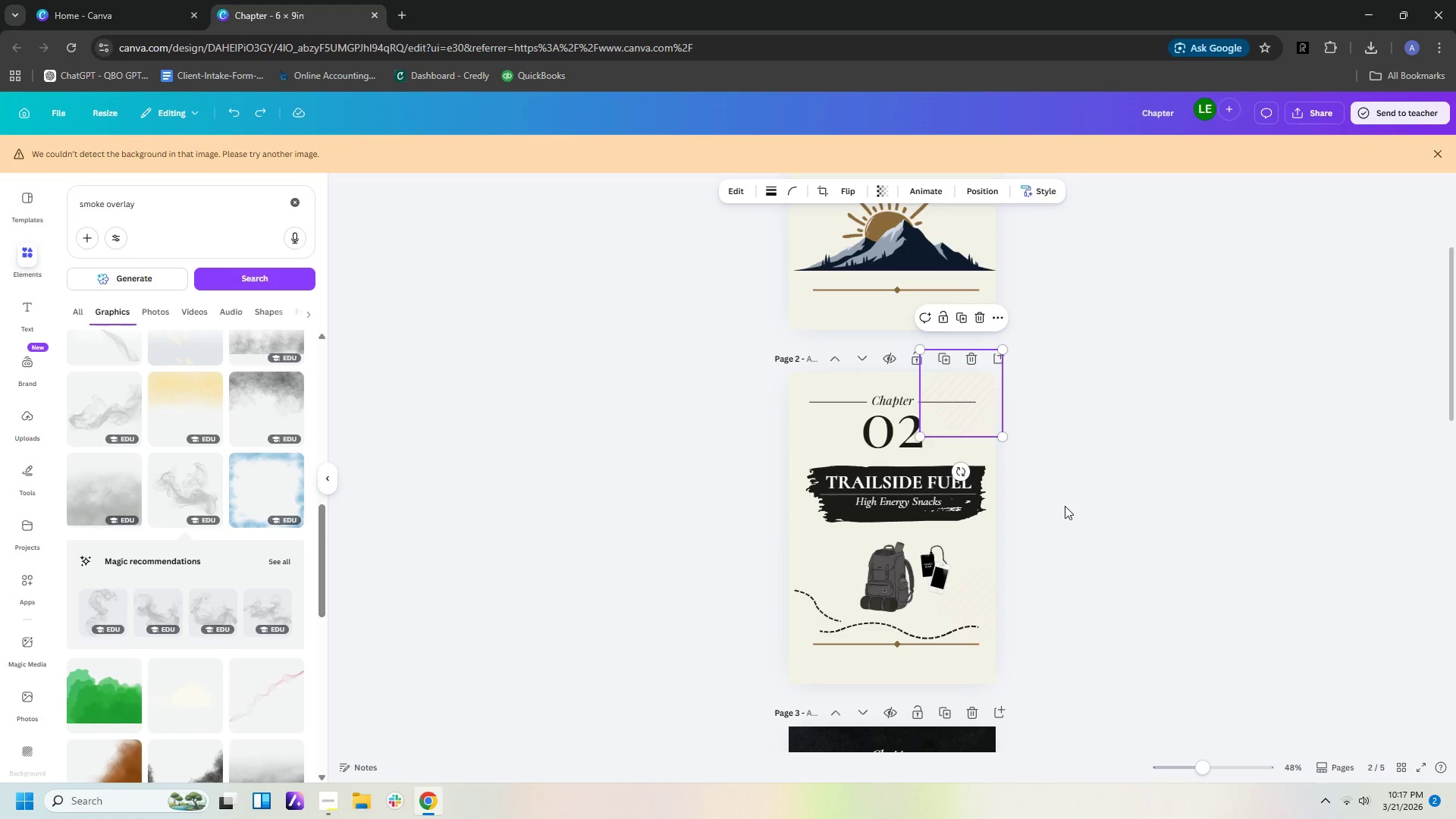 
left_click([1065, 506])
 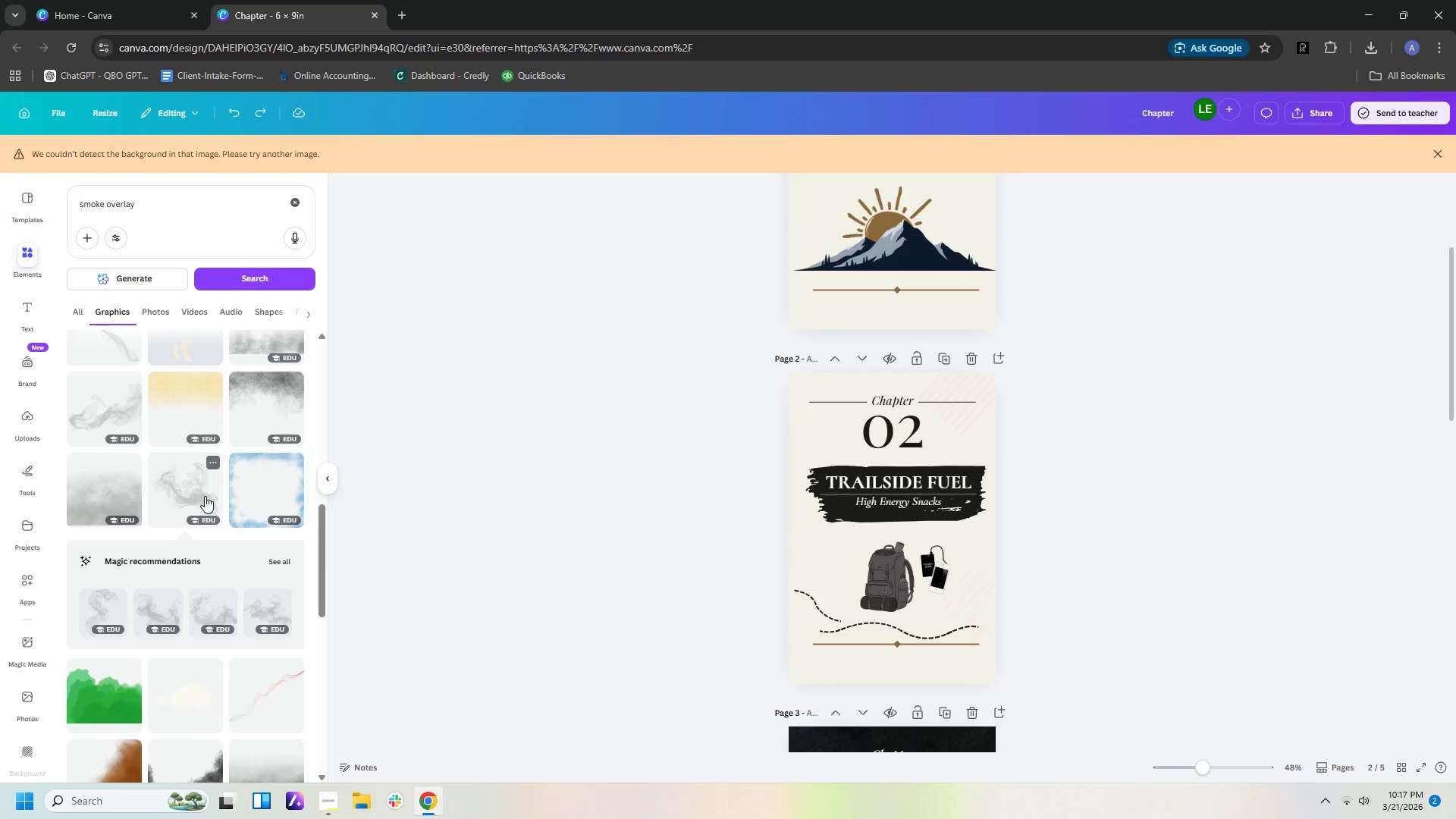 
scroll: coordinate [261, 450], scroll_direction: down, amount: 29.0
 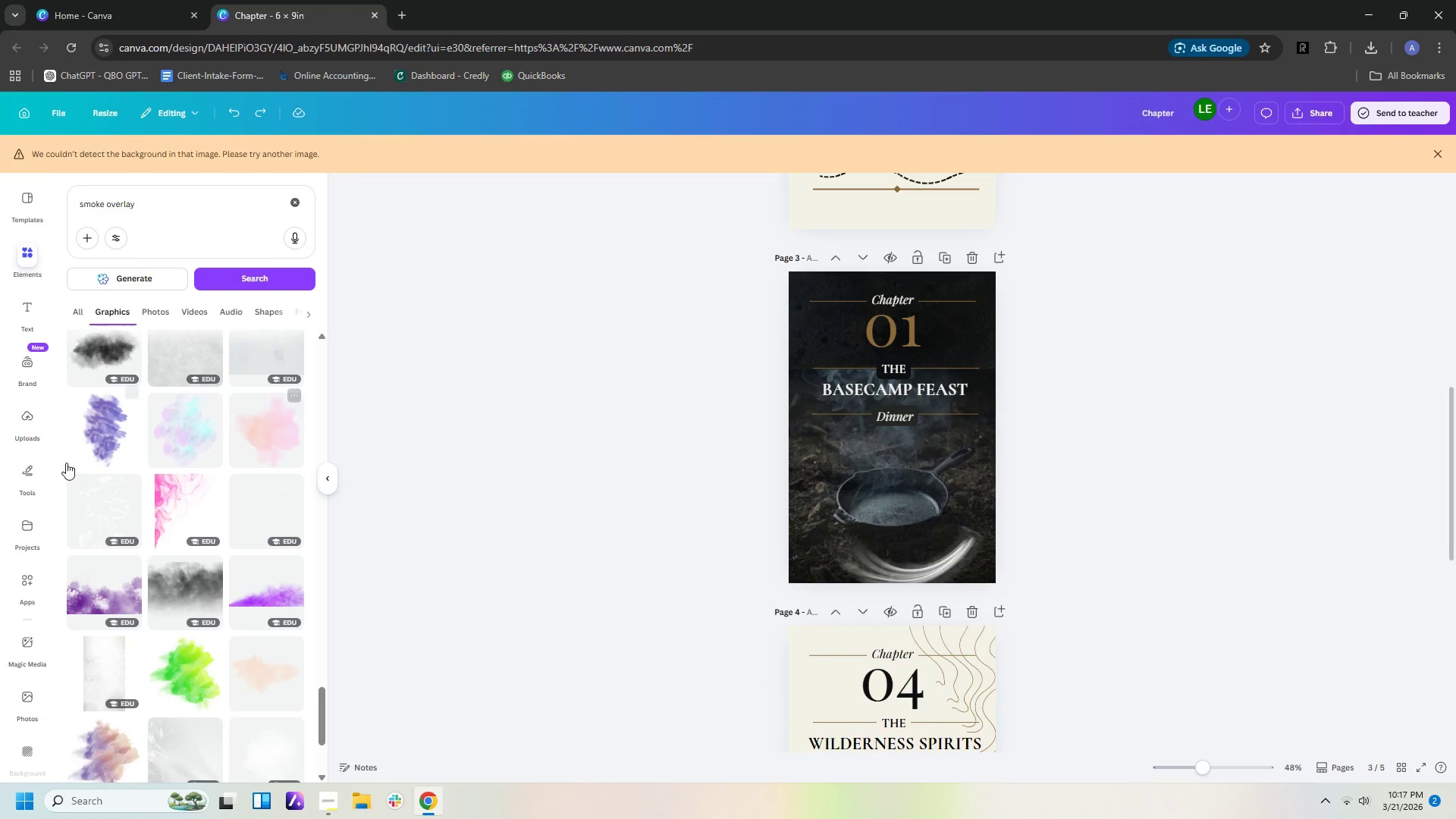 
left_click([96, 502])
 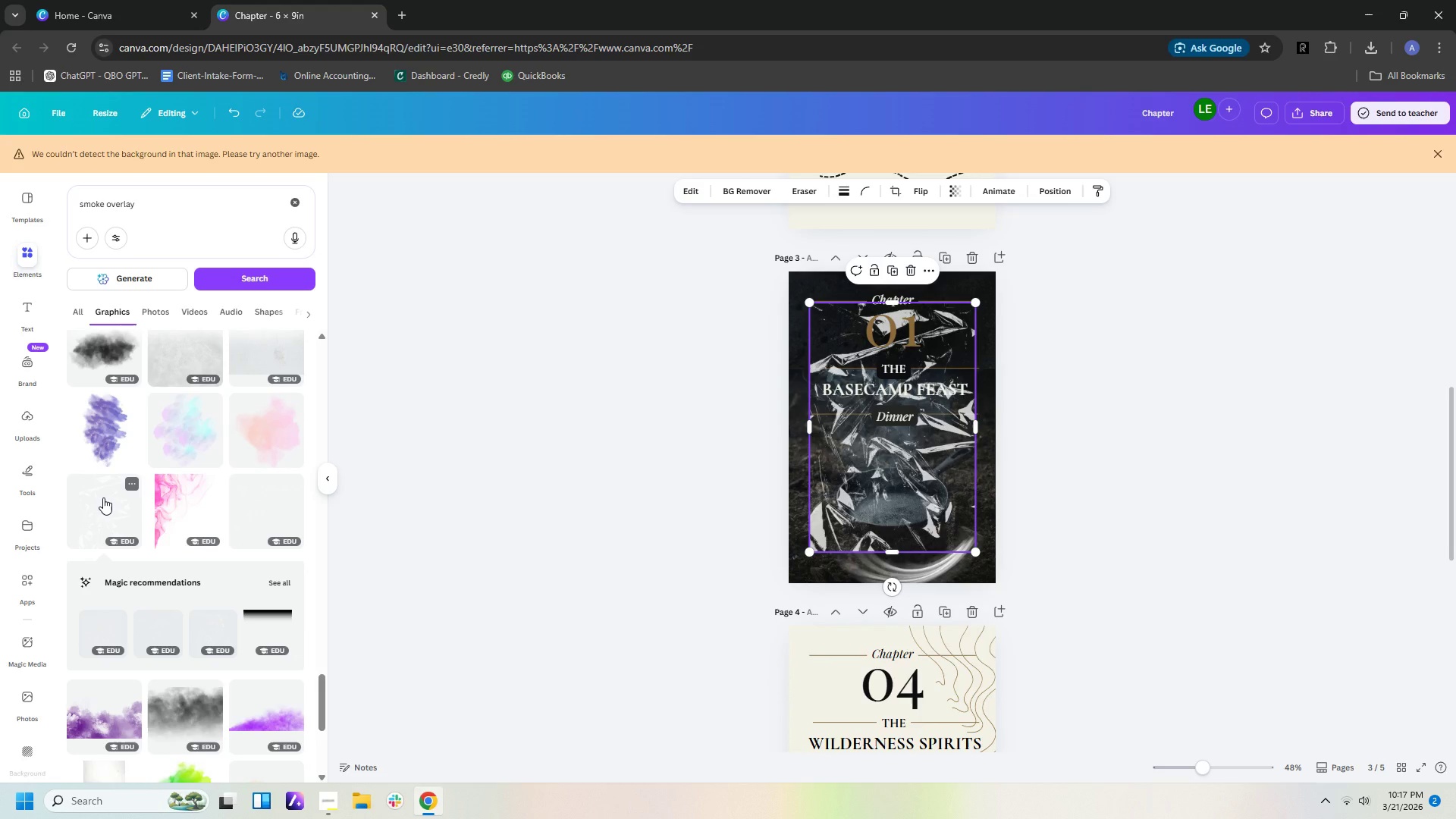 
key(Delete)
 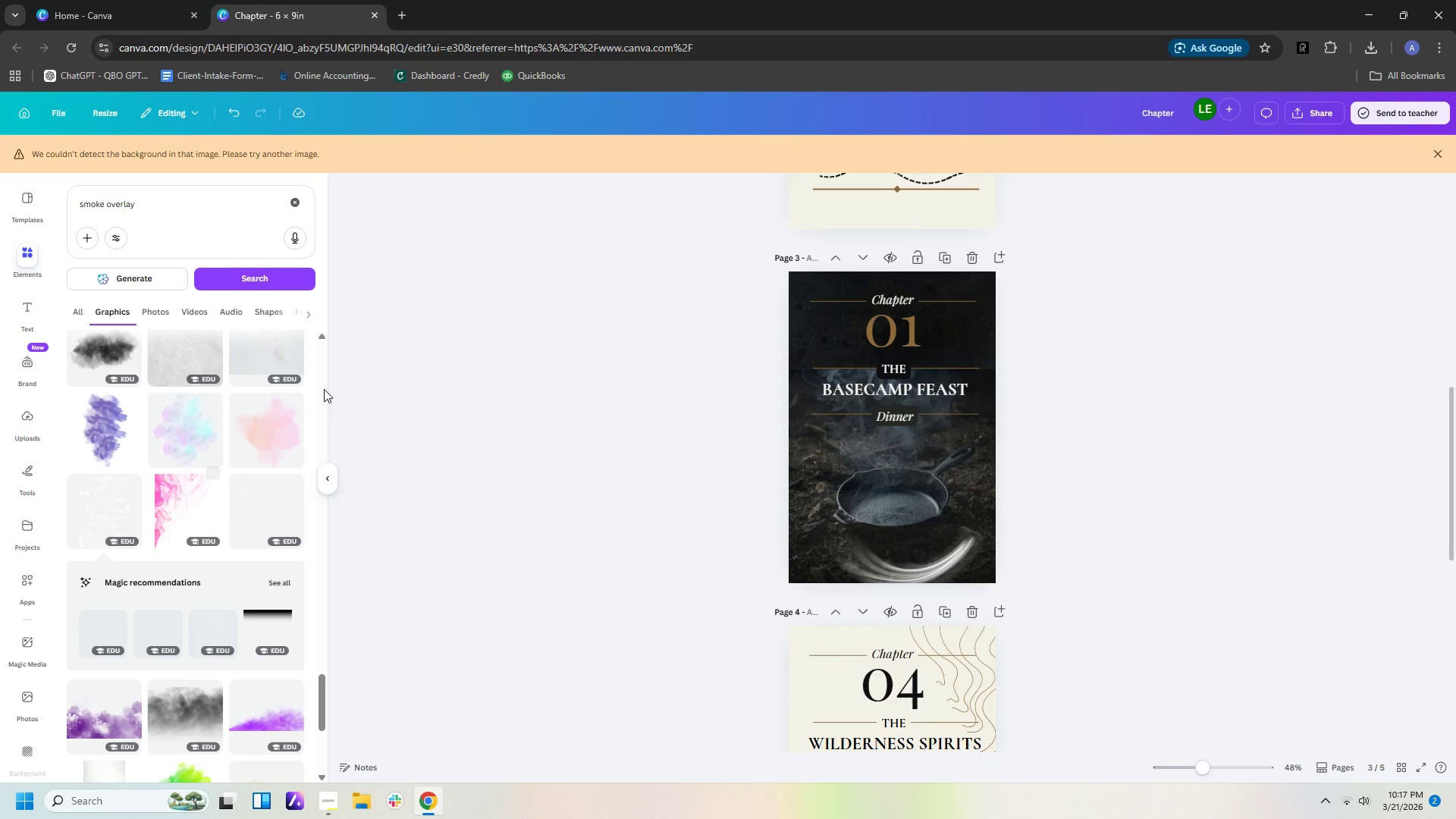 
scroll: coordinate [205, 474], scroll_direction: up, amount: 15.0
 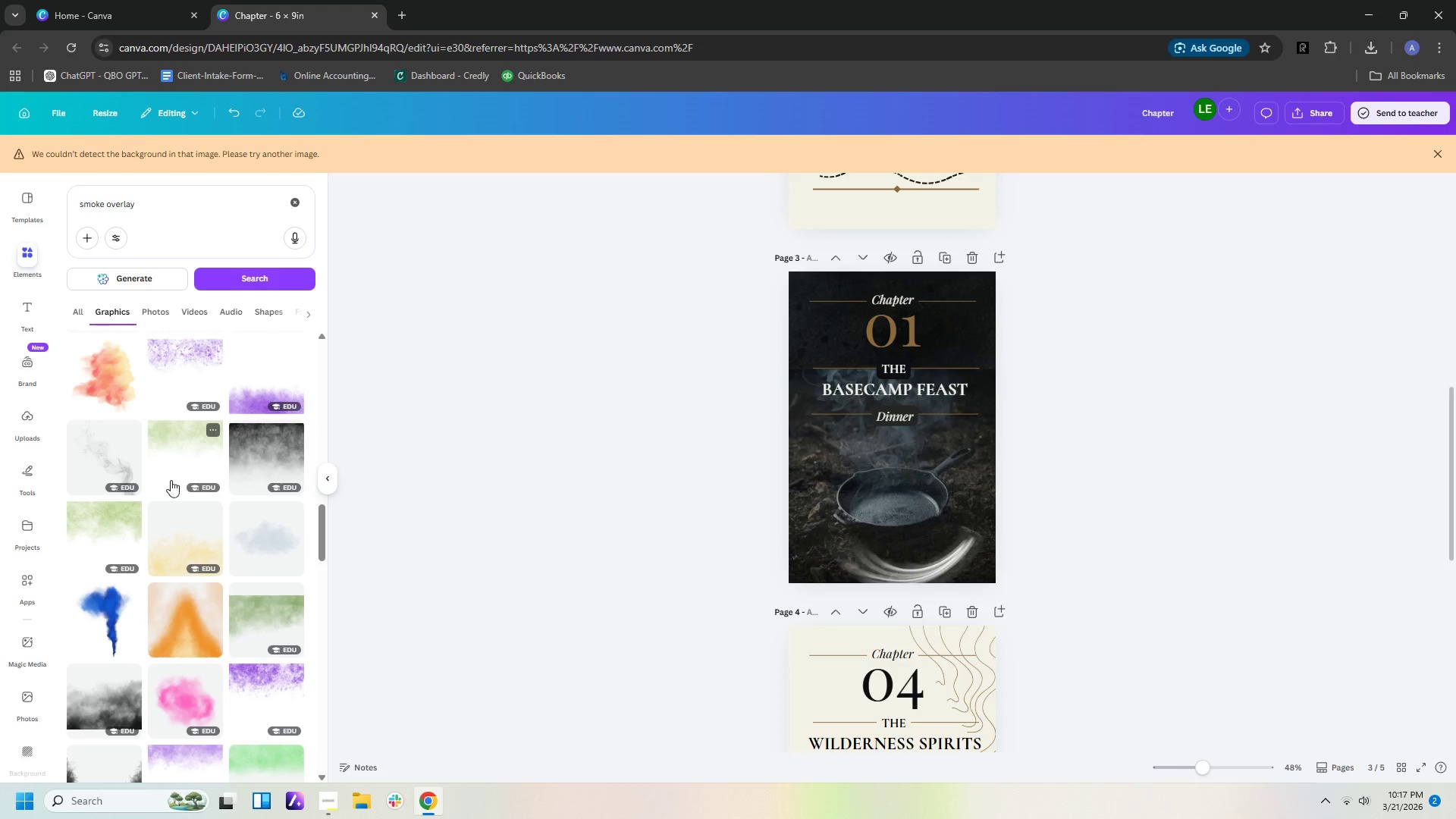 
left_click([109, 460])
 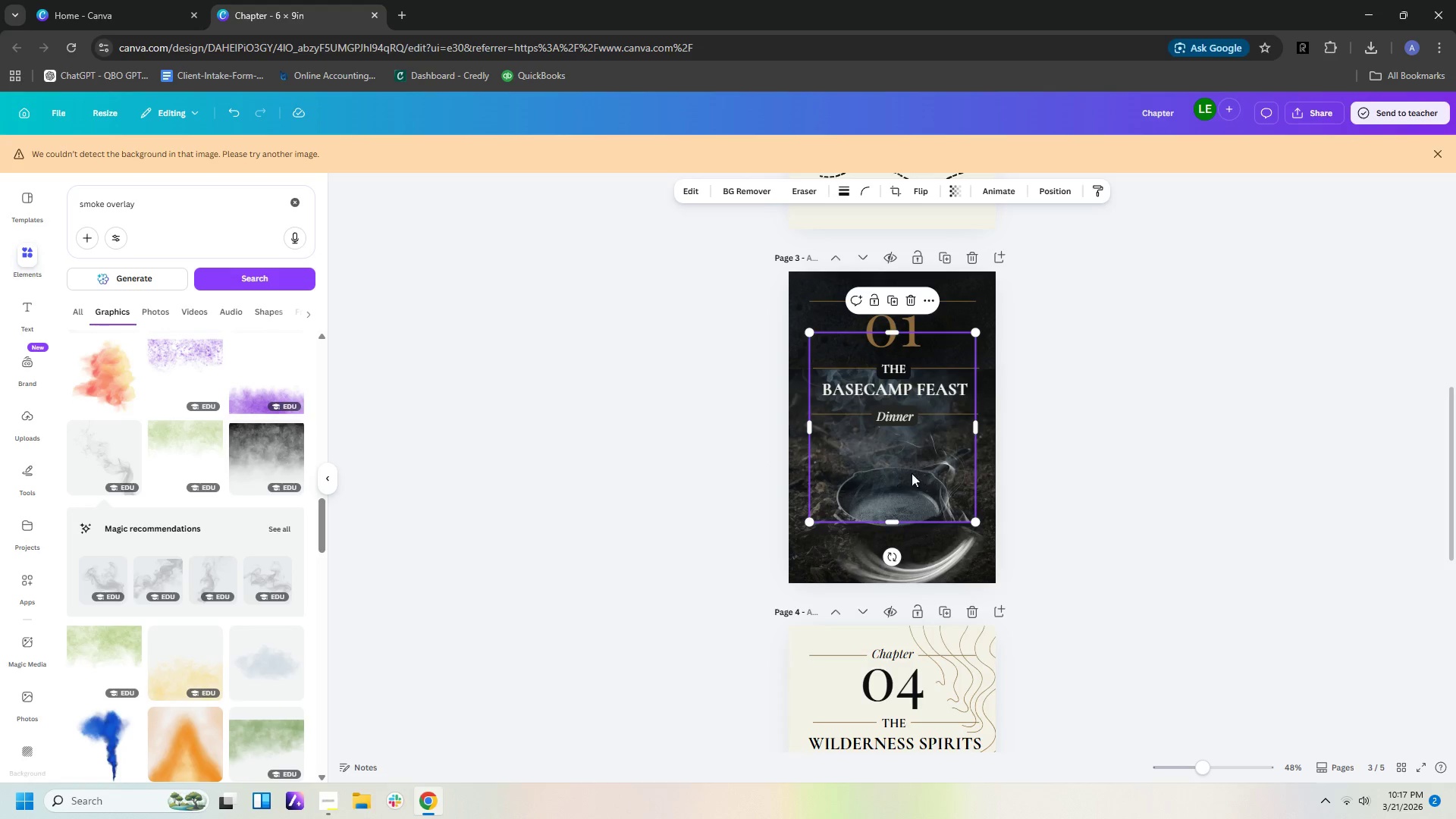 
left_click_drag(start_coordinate=[930, 460], to_coordinate=[871, 378])
 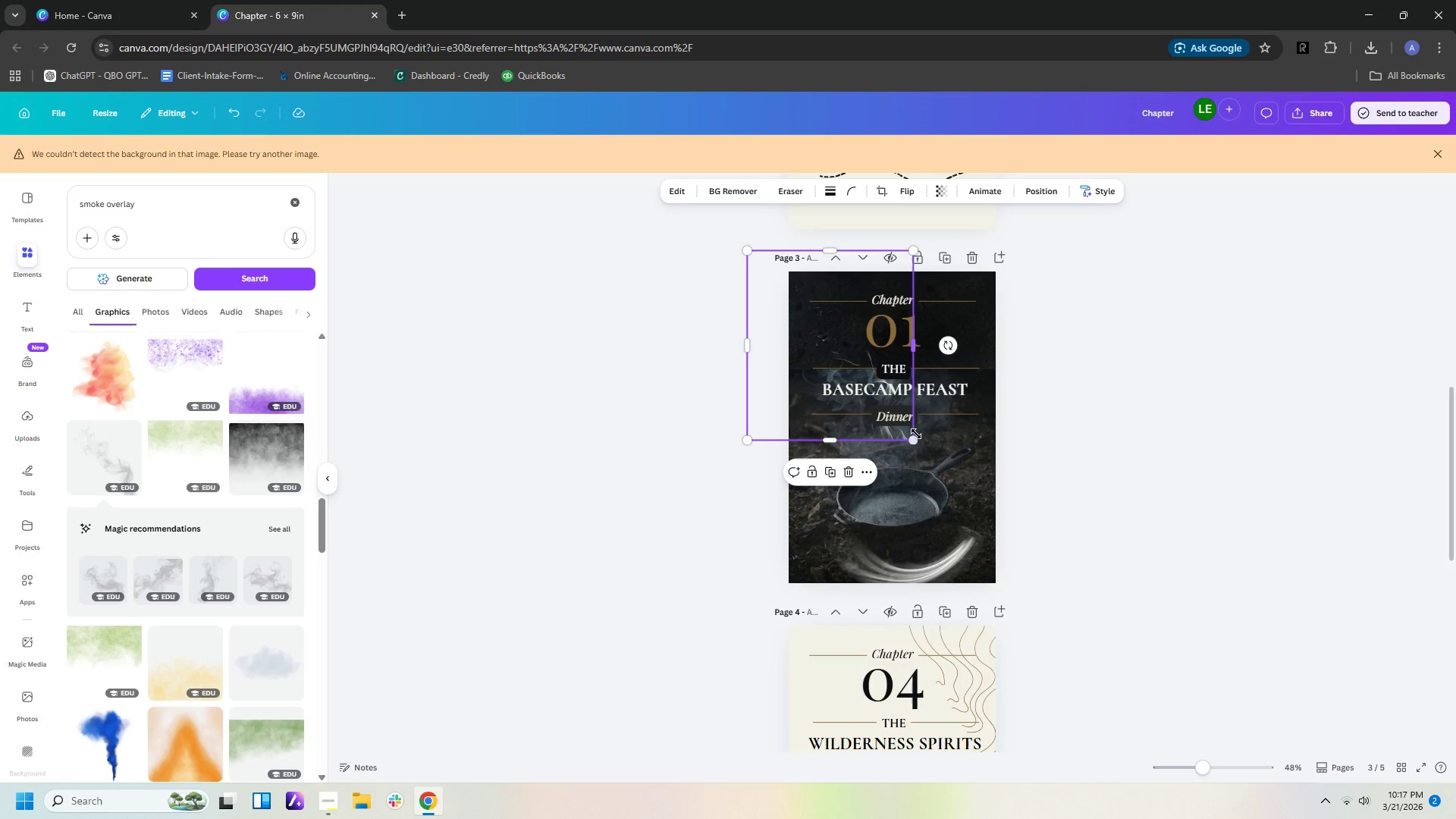 
left_click_drag(start_coordinate=[915, 435], to_coordinate=[963, 483])
 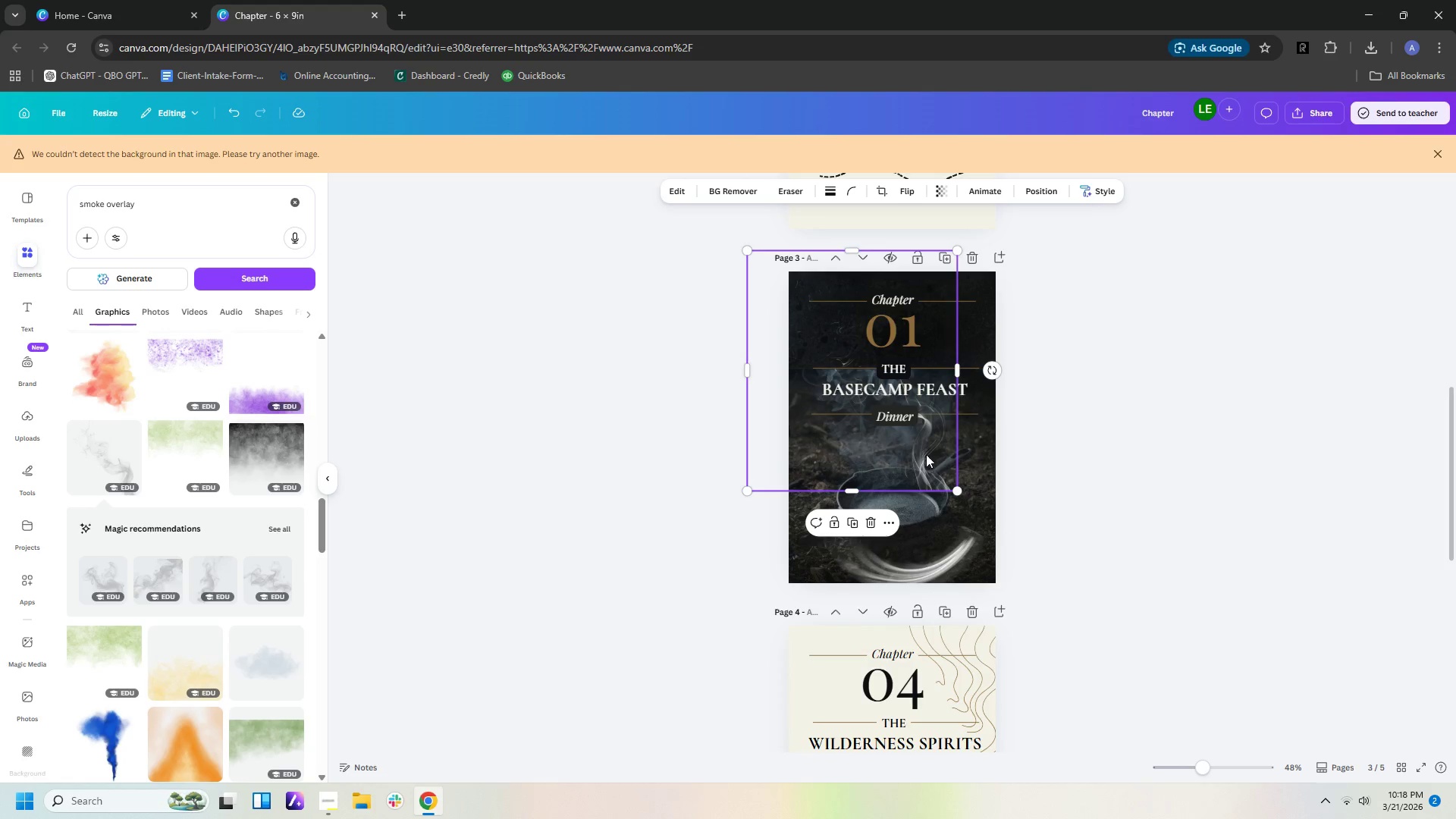 
left_click_drag(start_coordinate=[921, 451], to_coordinate=[874, 450])
 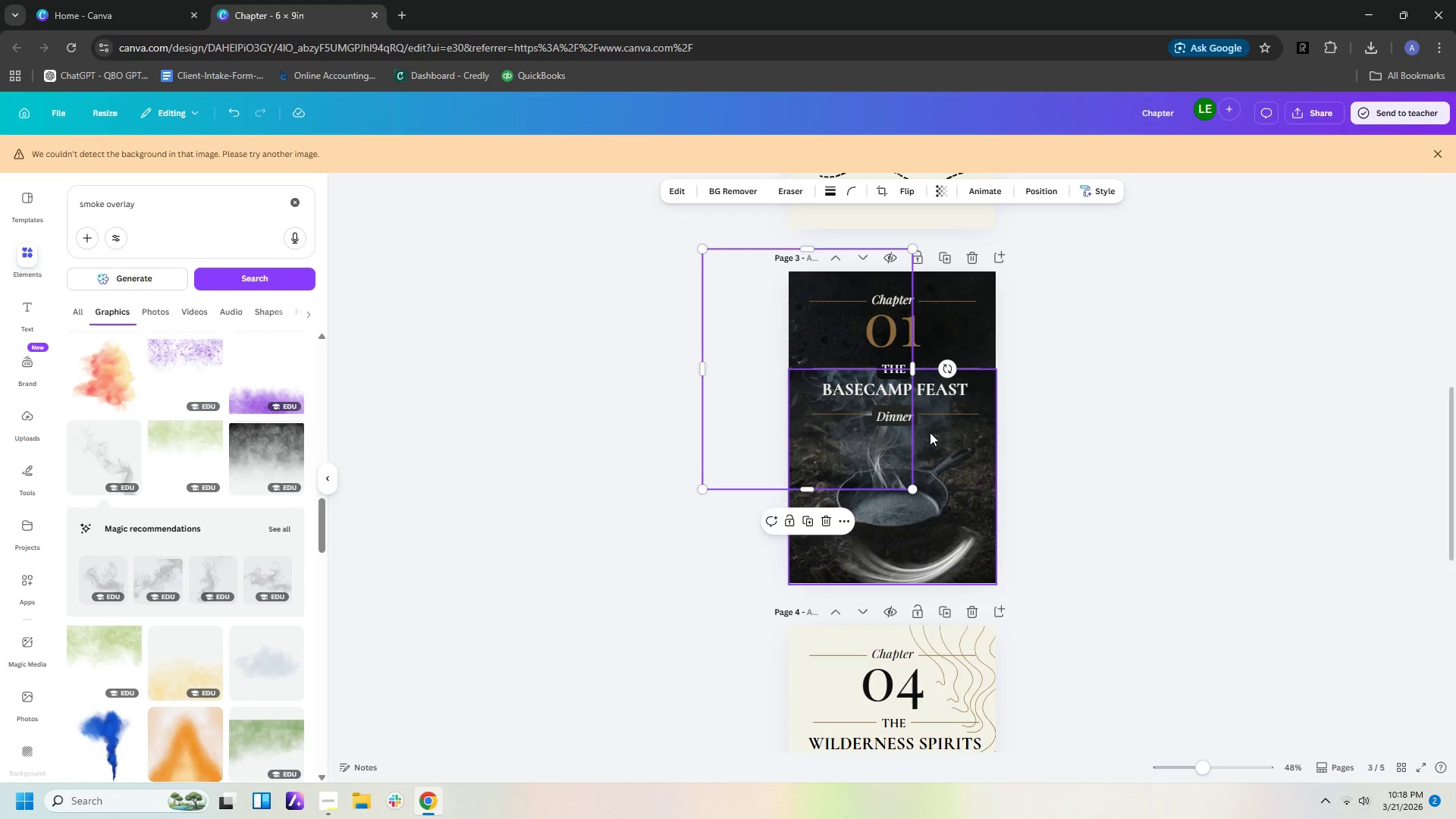 
left_click([934, 428])
 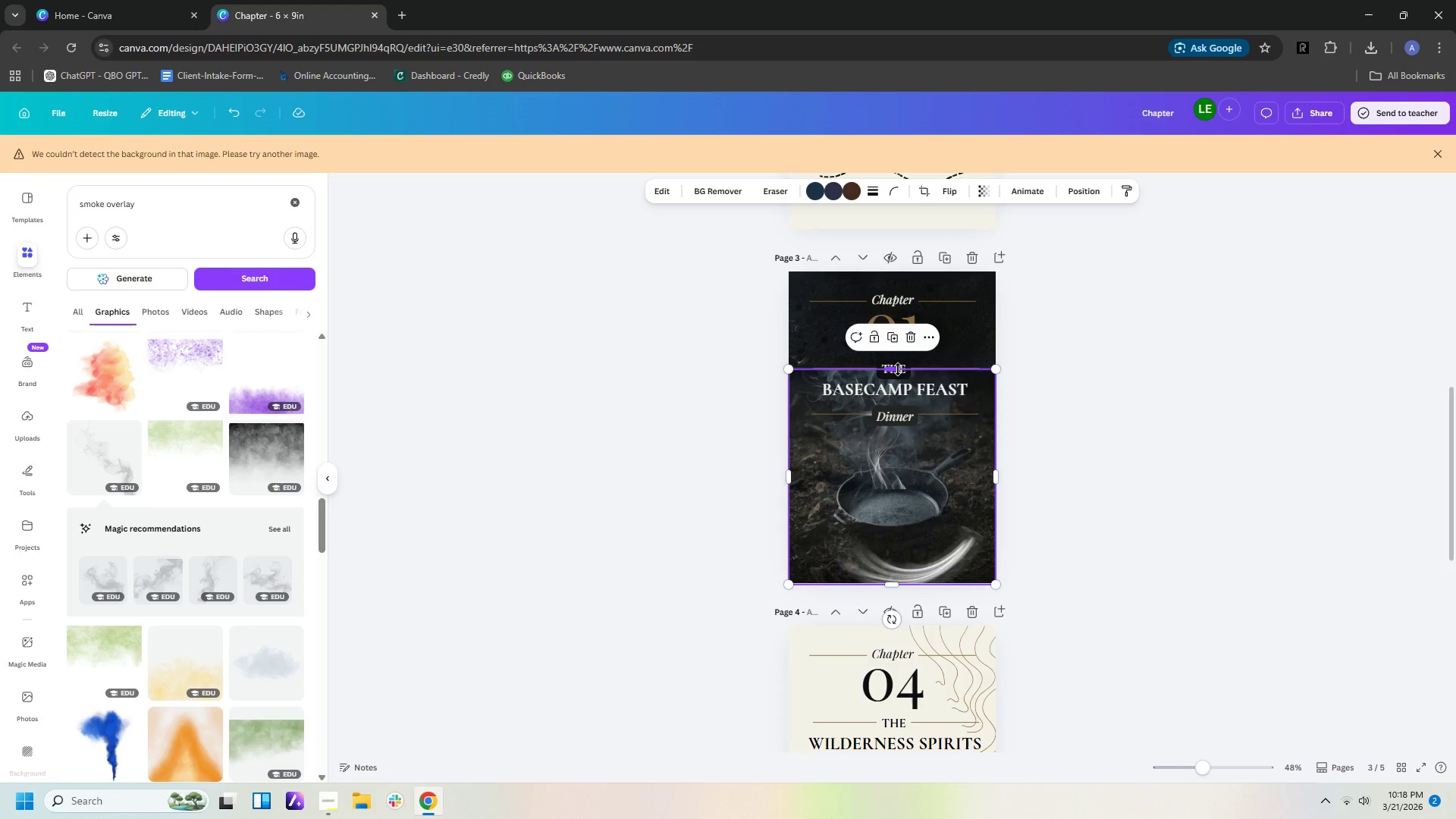 
left_click_drag(start_coordinate=[895, 368], to_coordinate=[886, 445])
 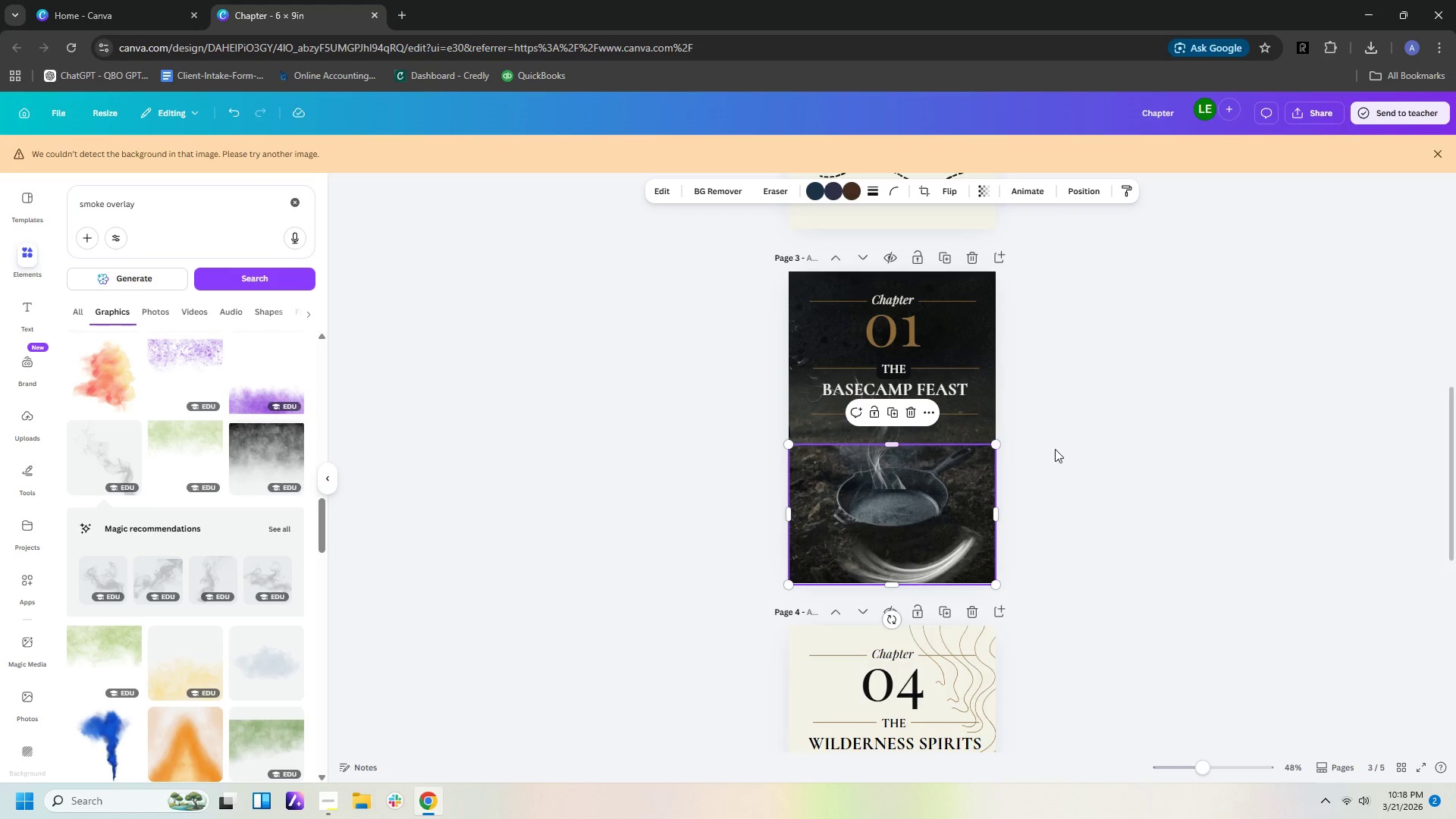 
double_click([1100, 449])
 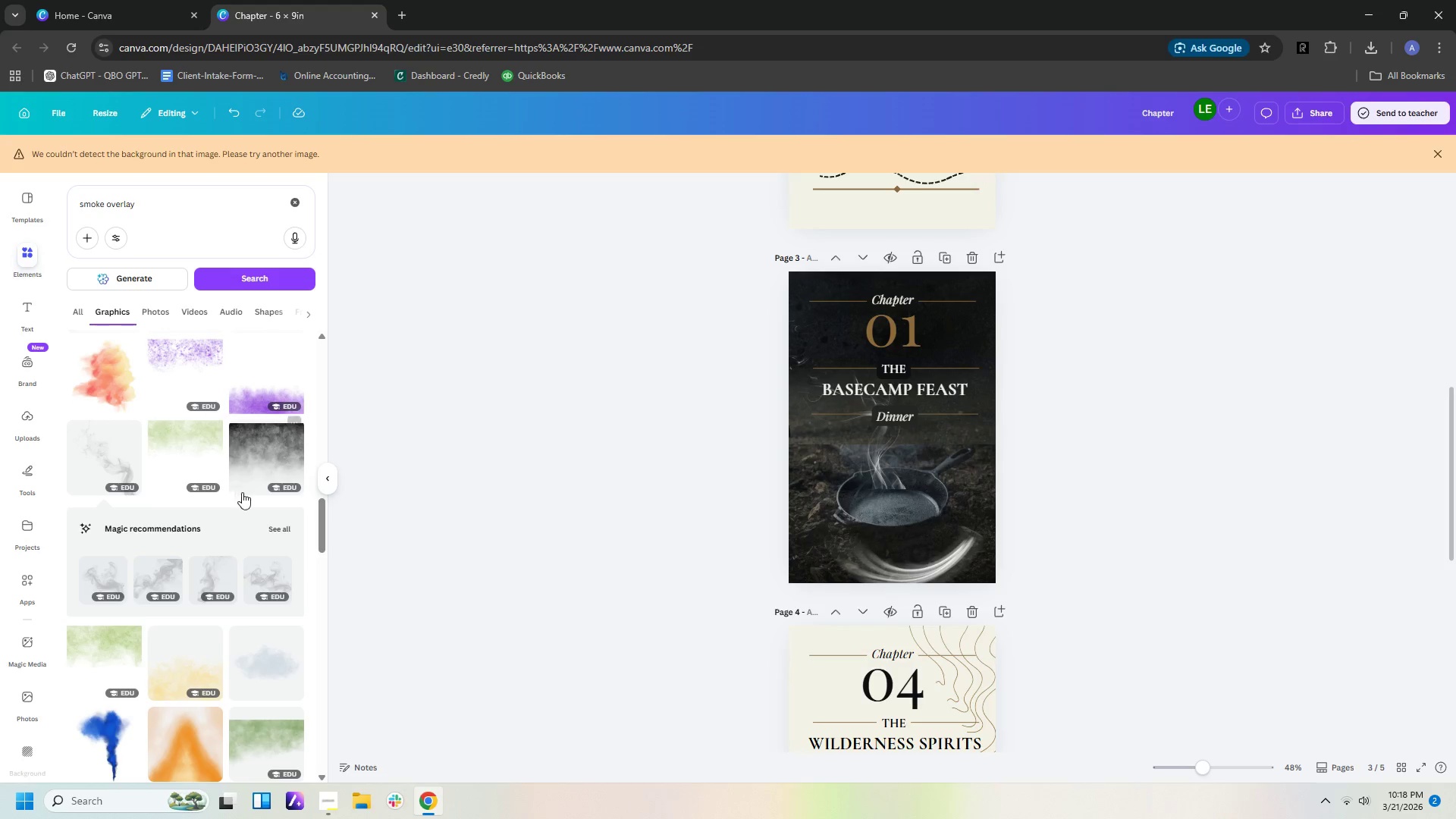 
wait(5.3)
 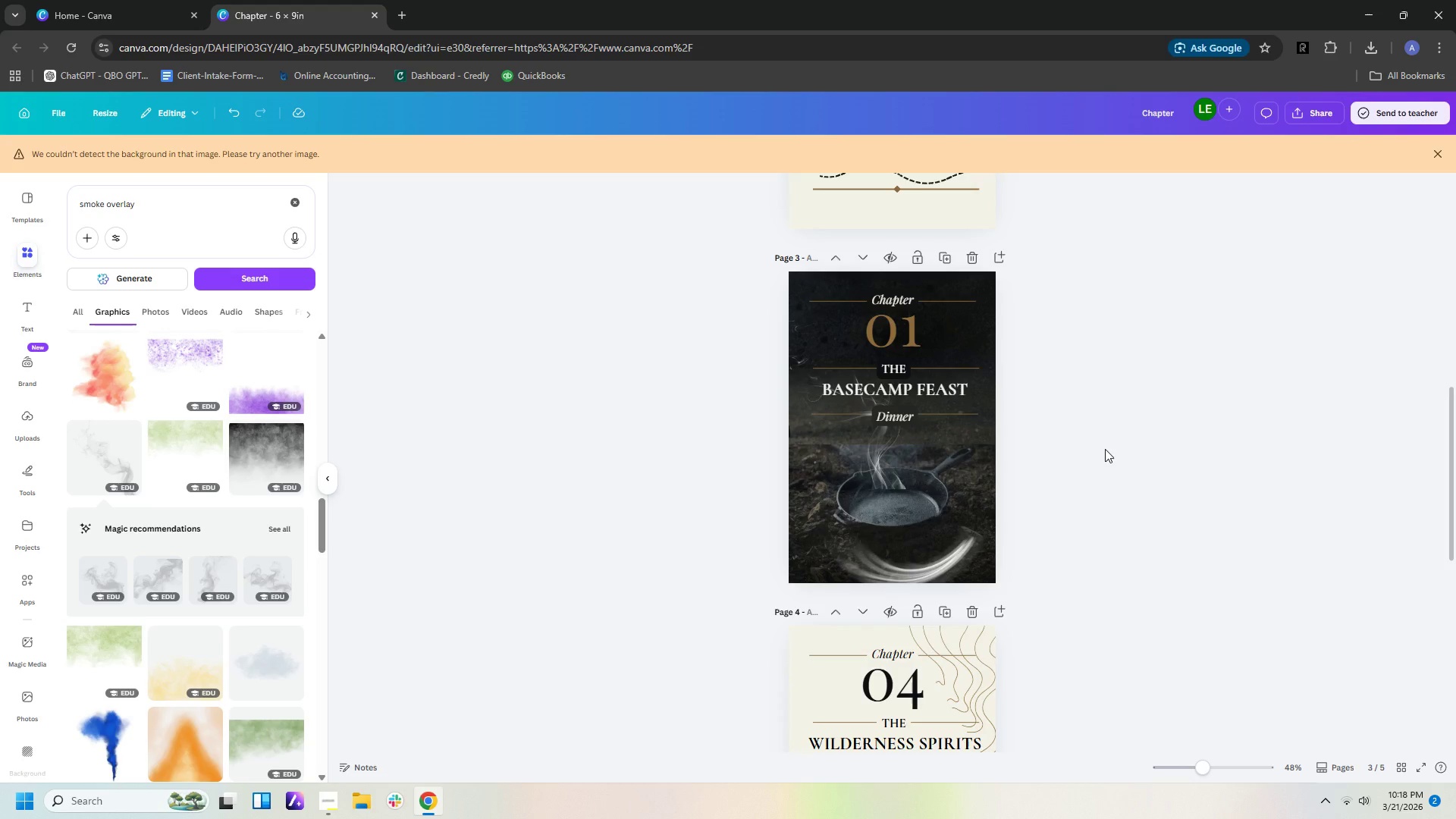 
scroll: coordinate [224, 592], scroll_direction: down, amount: 15.0
 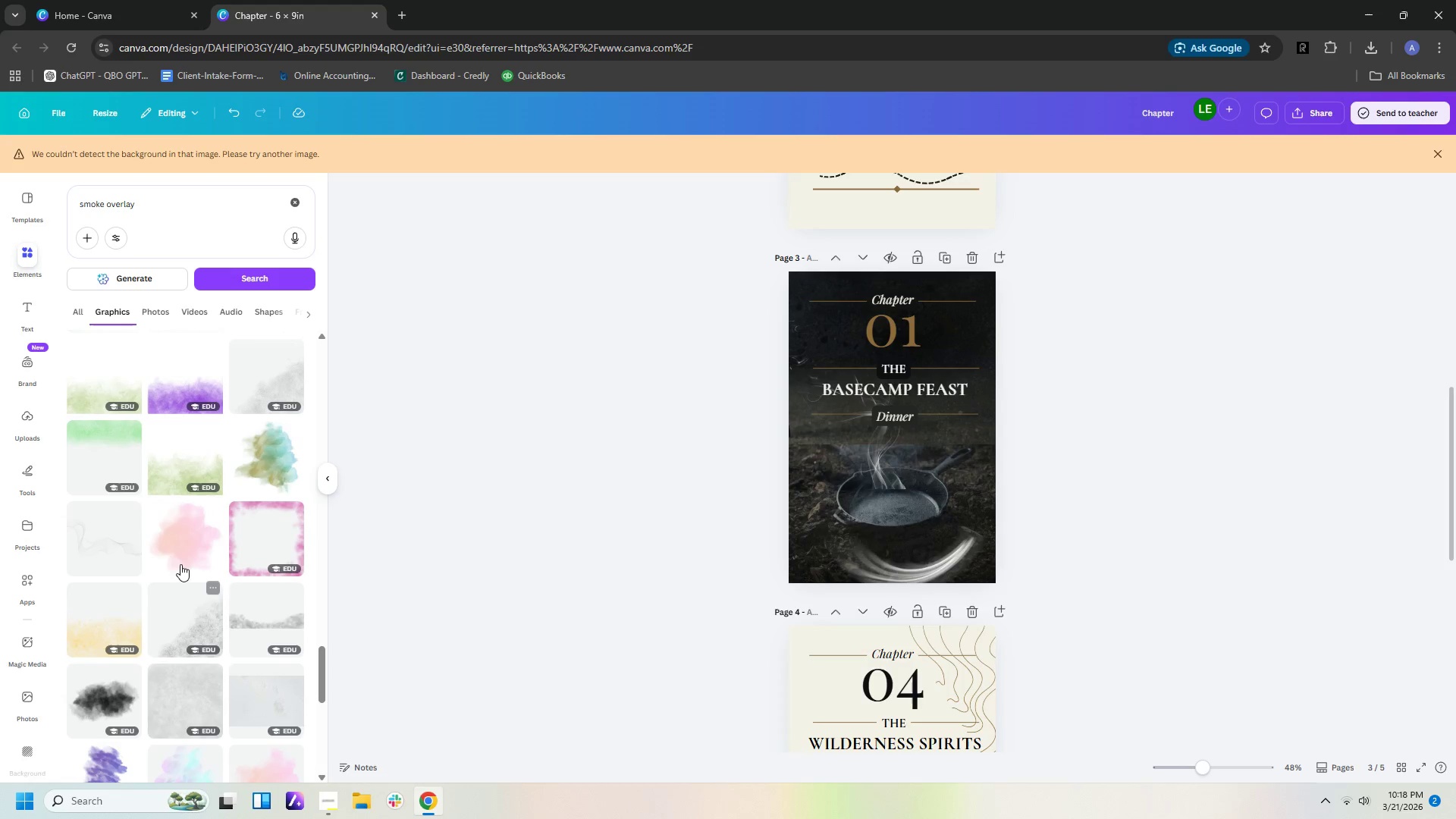 
left_click([121, 542])
 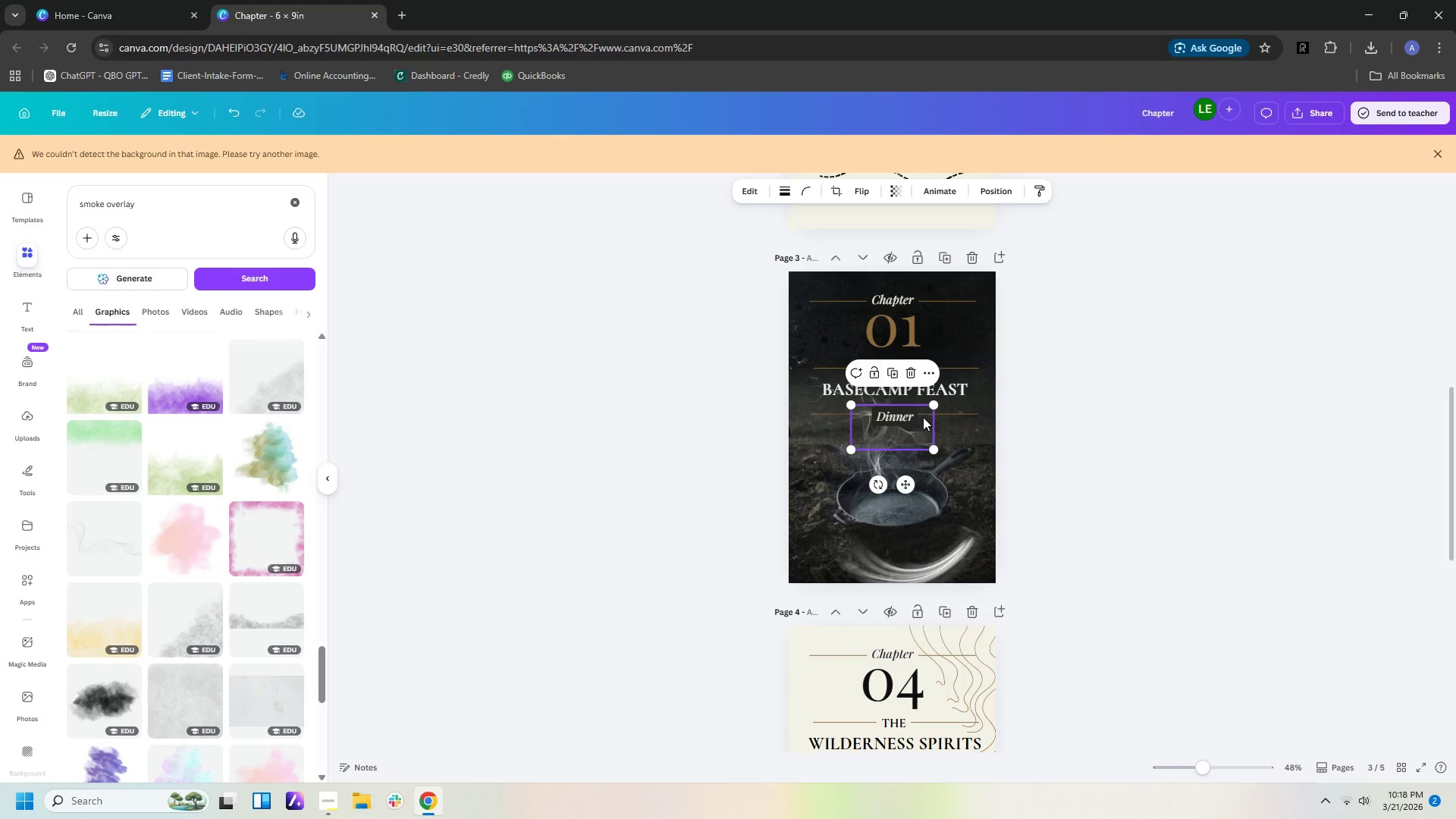 
left_click_drag(start_coordinate=[923, 432], to_coordinate=[990, 300])
 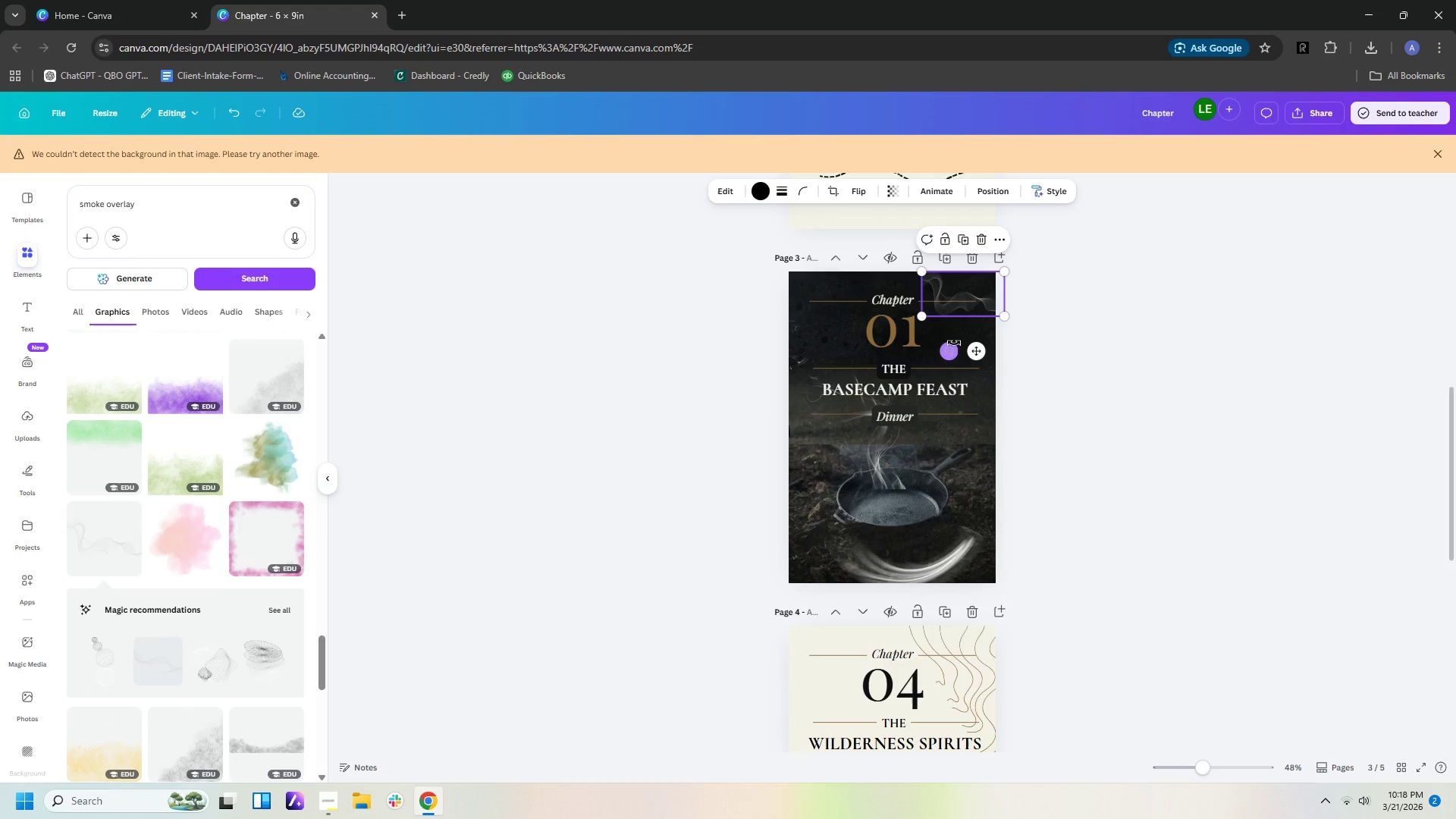 
left_click_drag(start_coordinate=[952, 352], to_coordinate=[906, 284])
 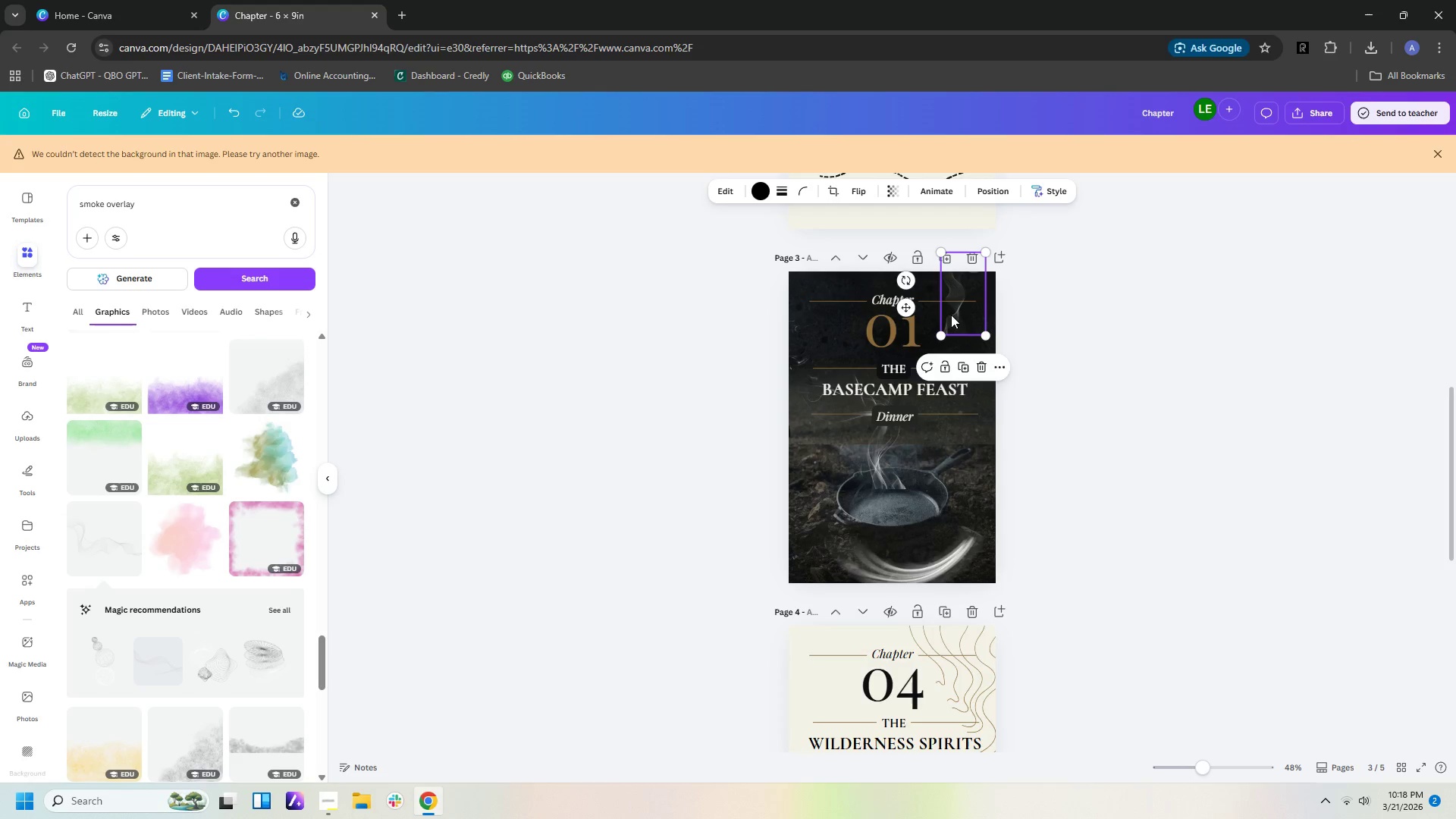 
left_click_drag(start_coordinate=[952, 316], to_coordinate=[965, 346])
 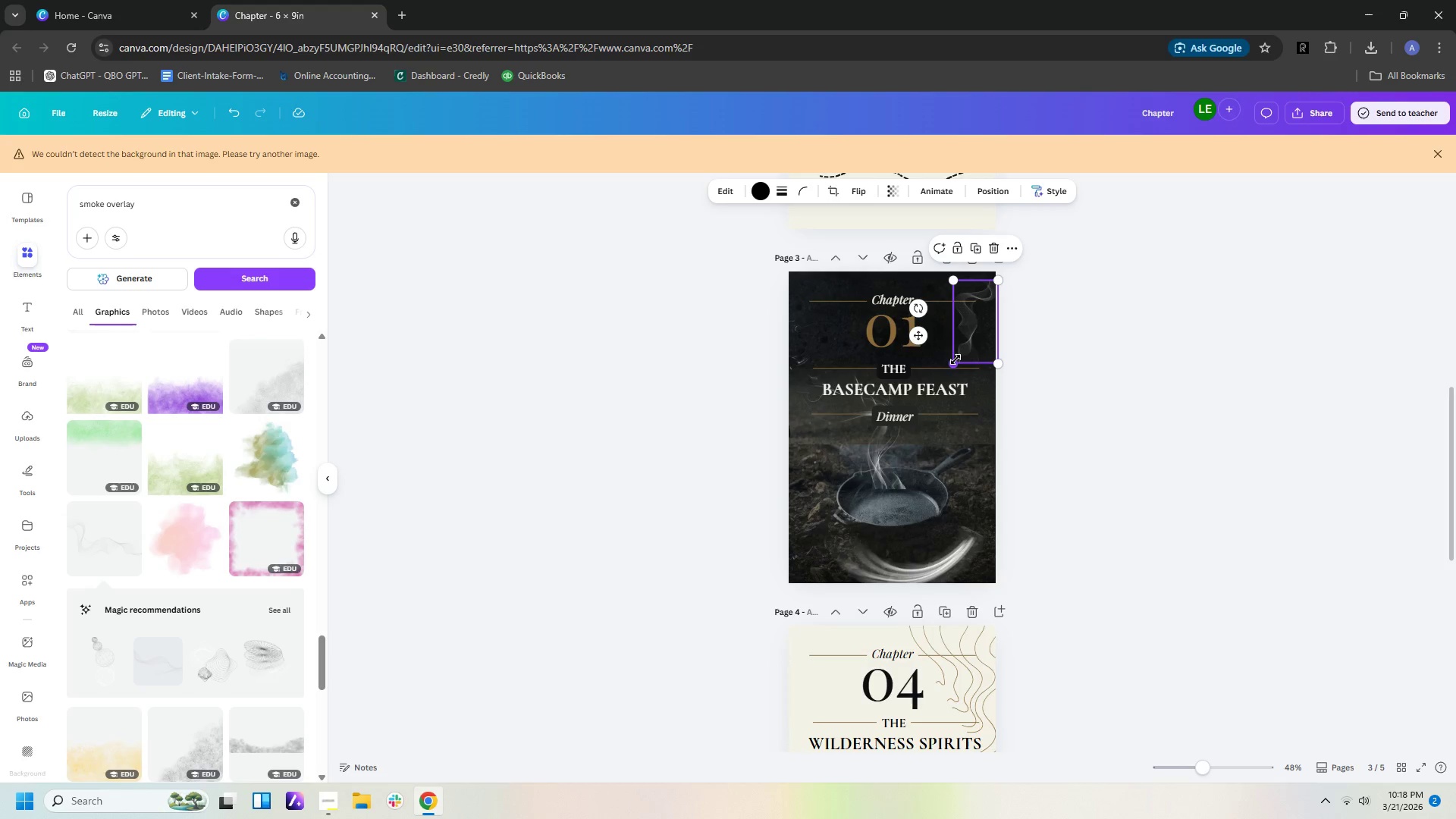 
left_click_drag(start_coordinate=[956, 359], to_coordinate=[945, 374])
 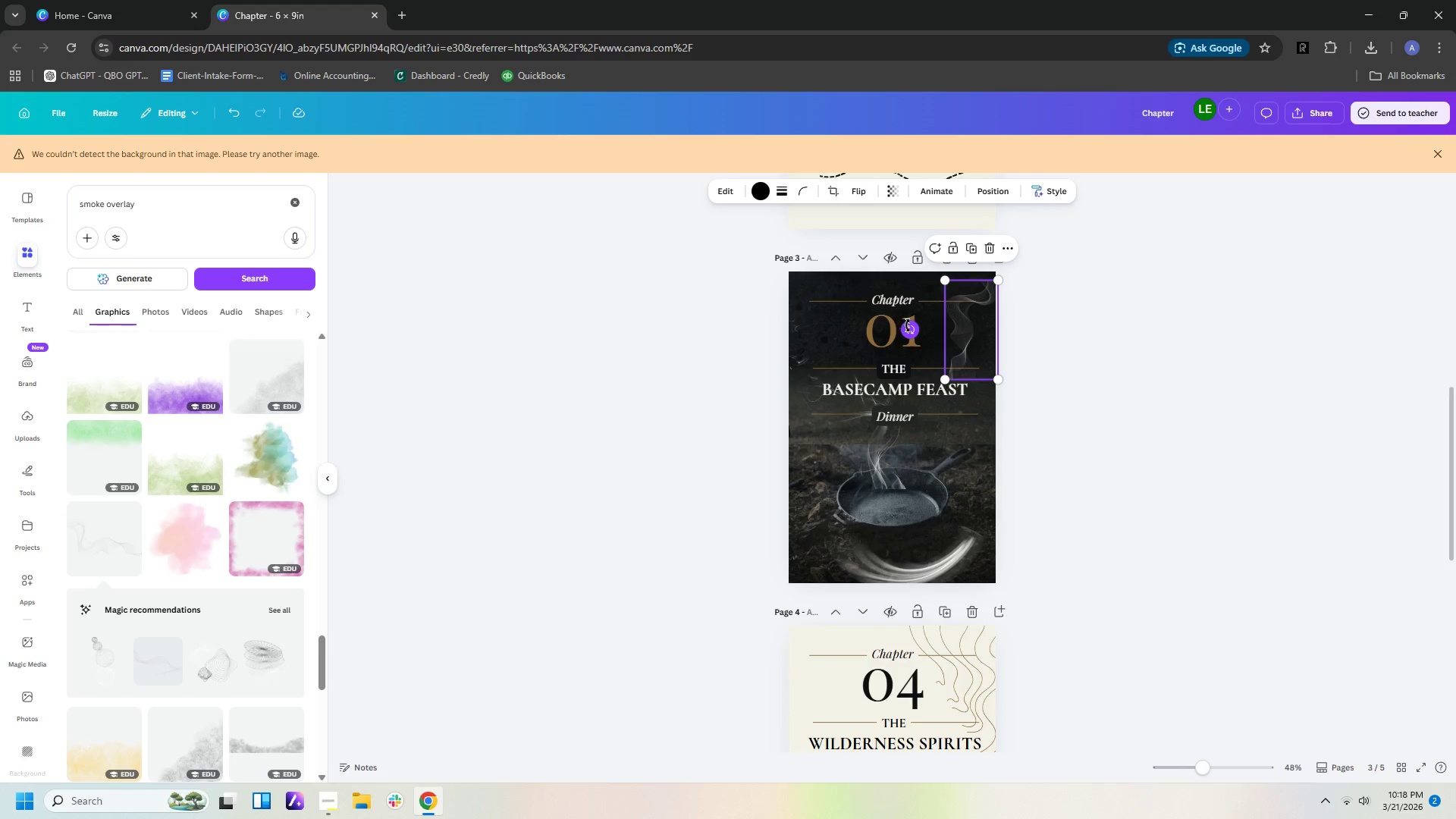 
left_click_drag(start_coordinate=[908, 325], to_coordinate=[921, 265])
 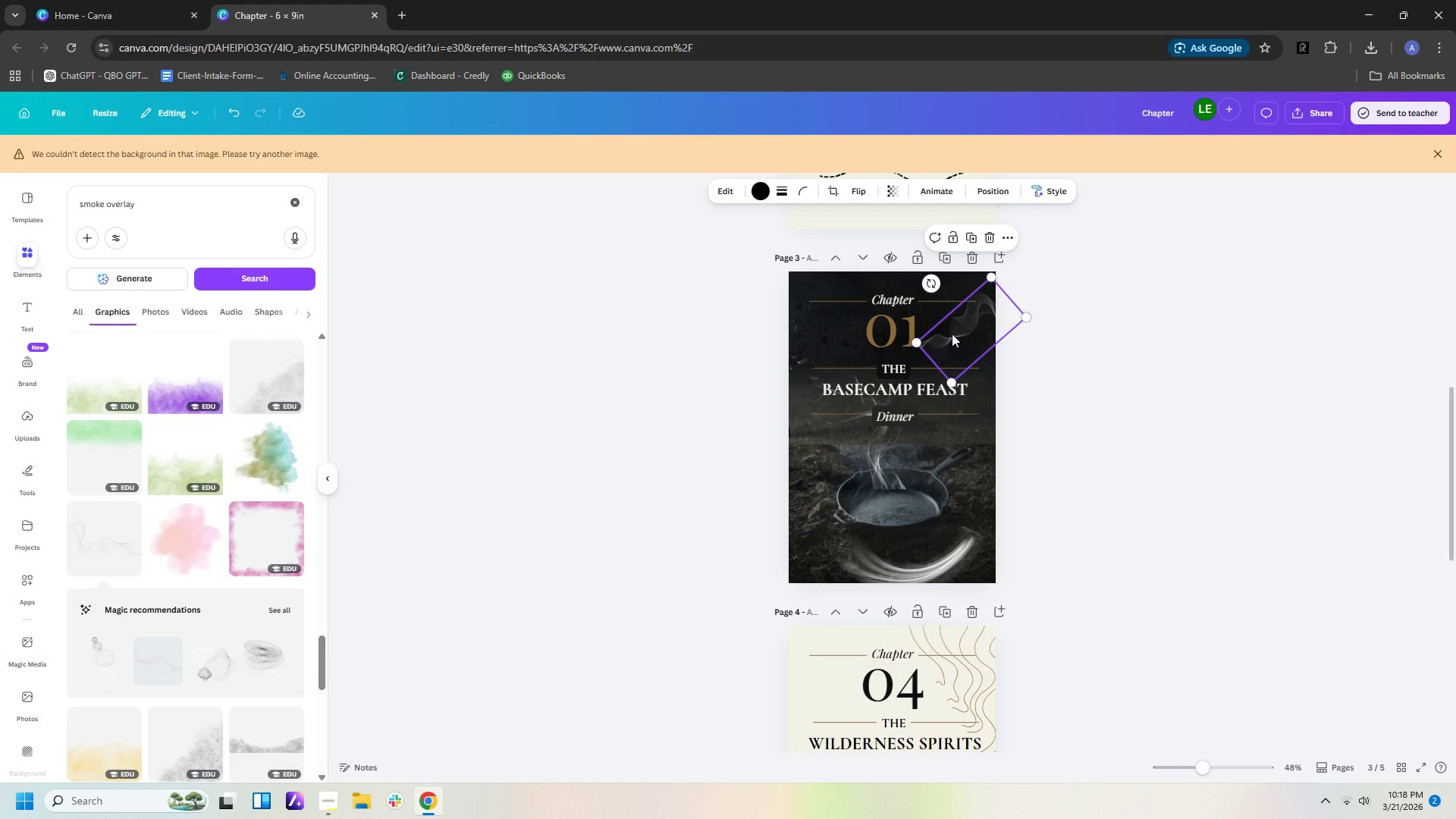 
left_click_drag(start_coordinate=[952, 334], to_coordinate=[924, 306])
 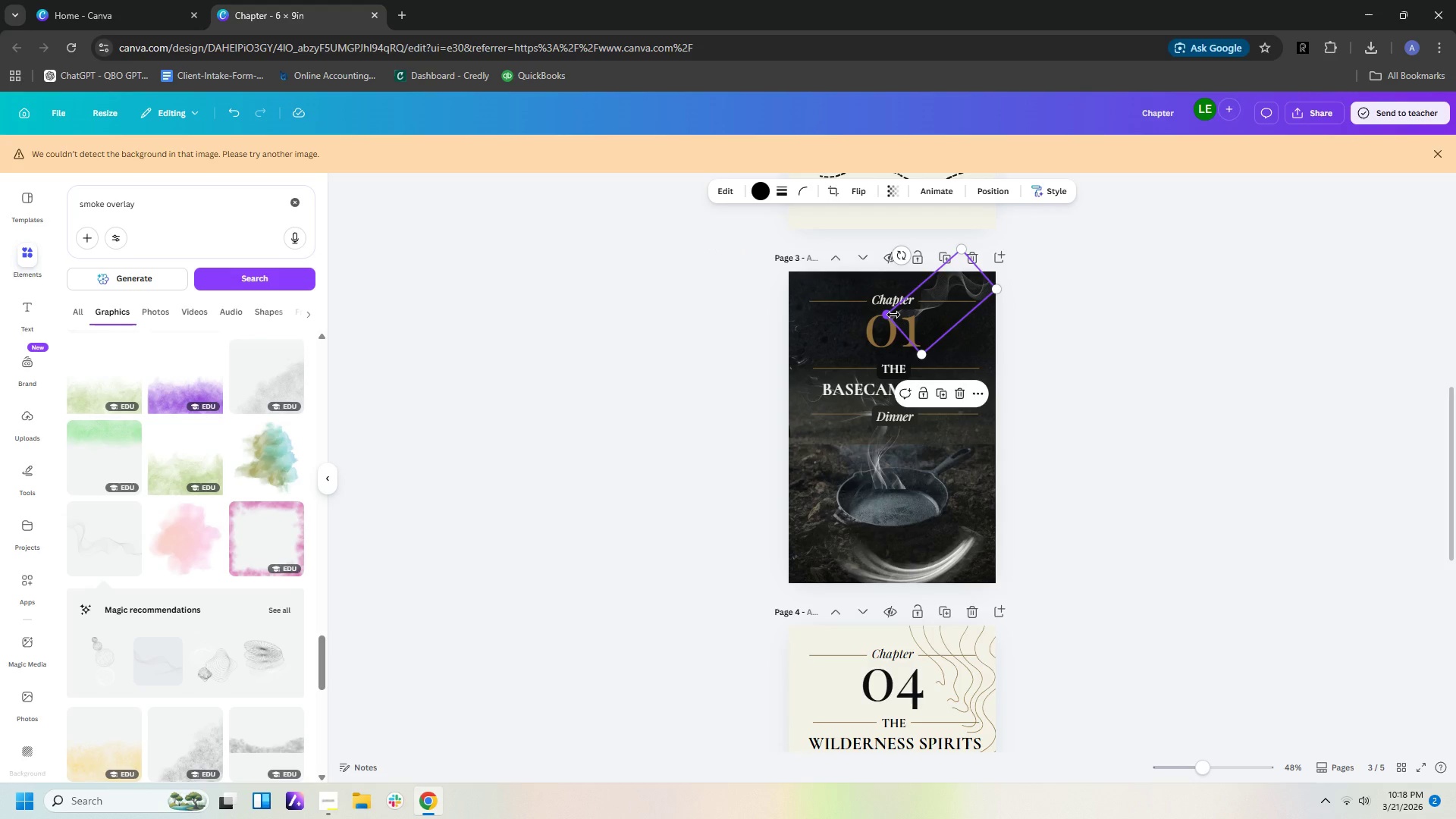 
left_click_drag(start_coordinate=[893, 315], to_coordinate=[761, 354])
 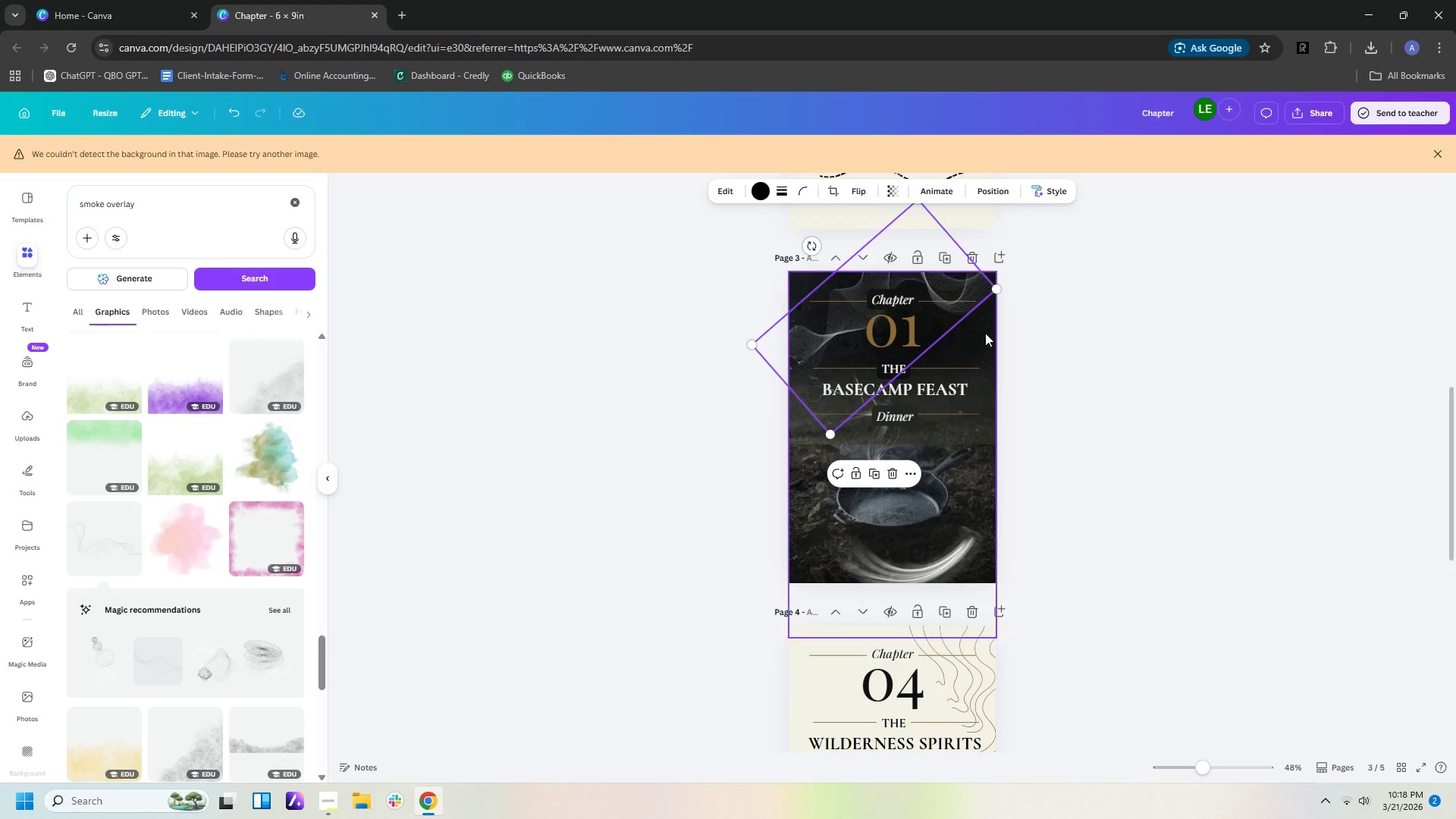 
left_click([985, 333])
 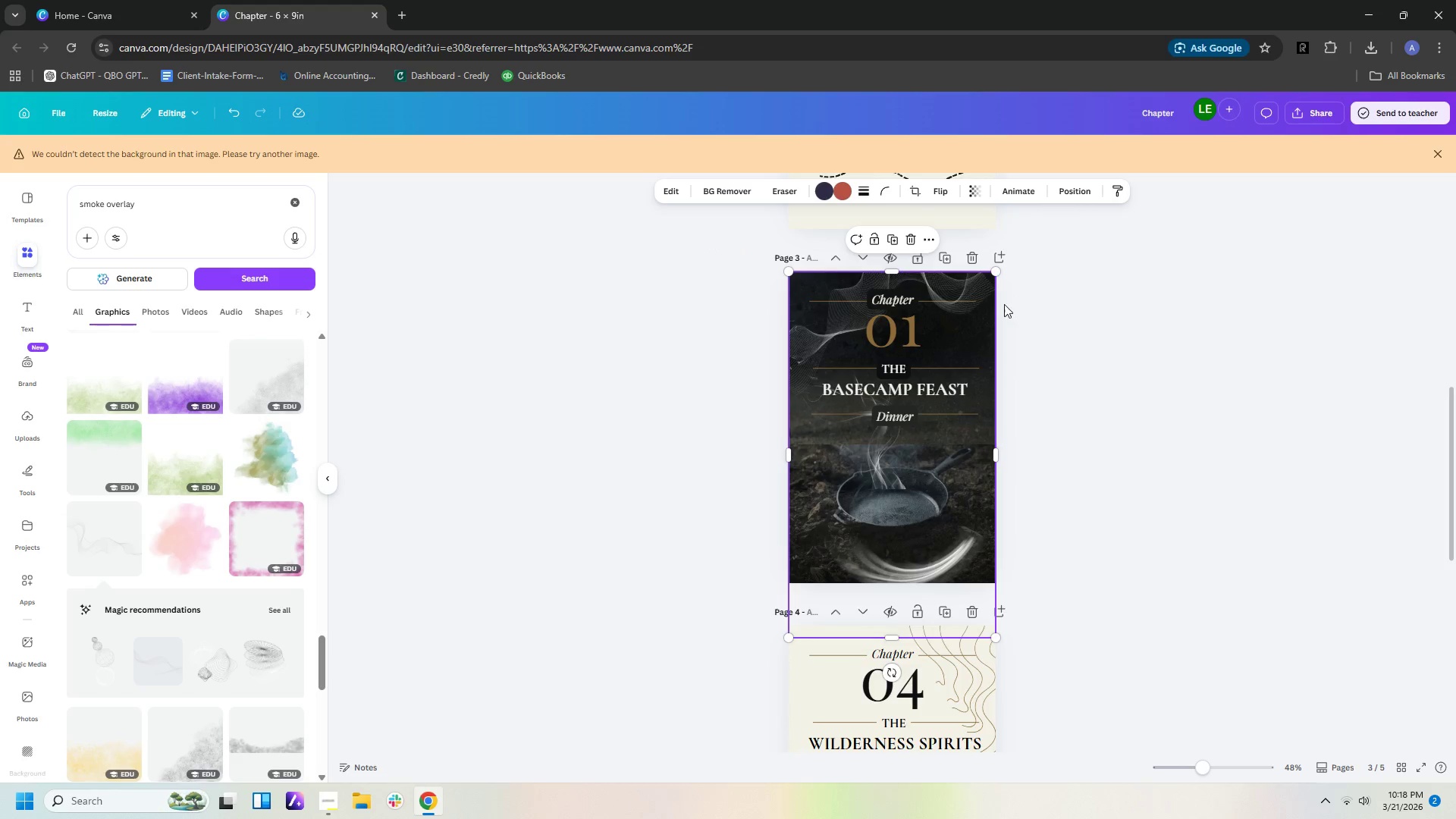 
left_click([976, 283])
 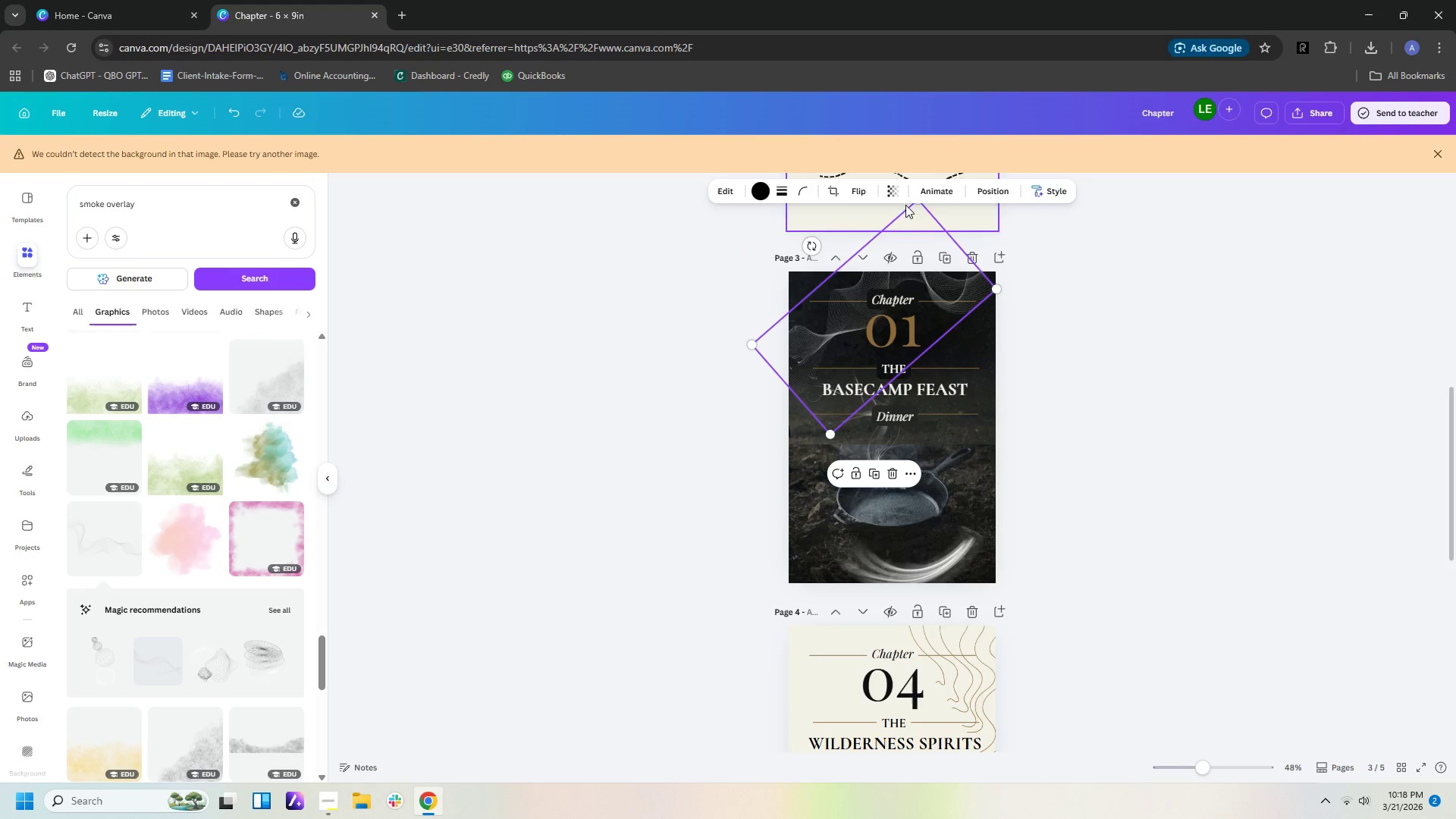 
left_click([883, 186])
 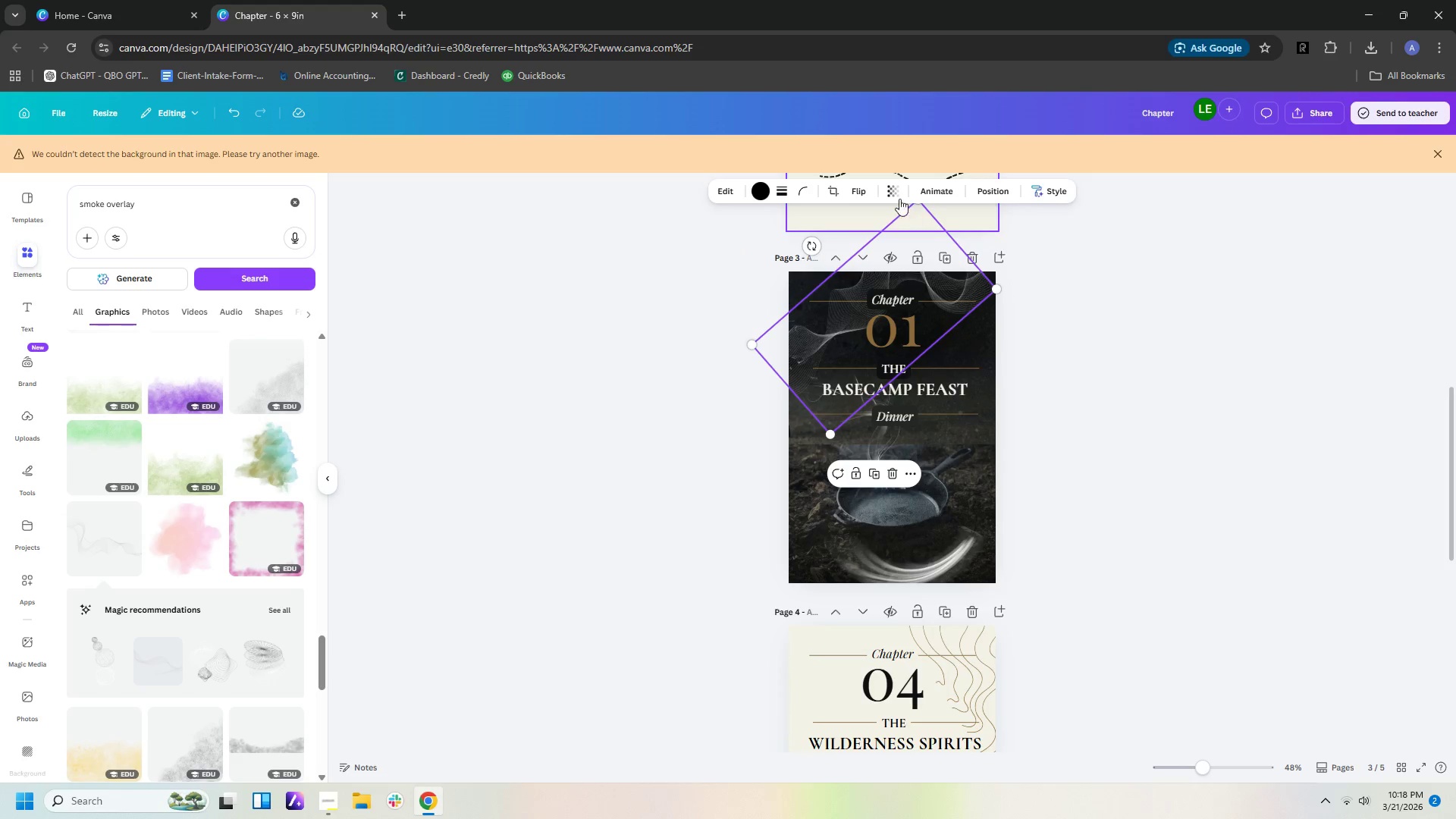 
left_click([899, 196])
 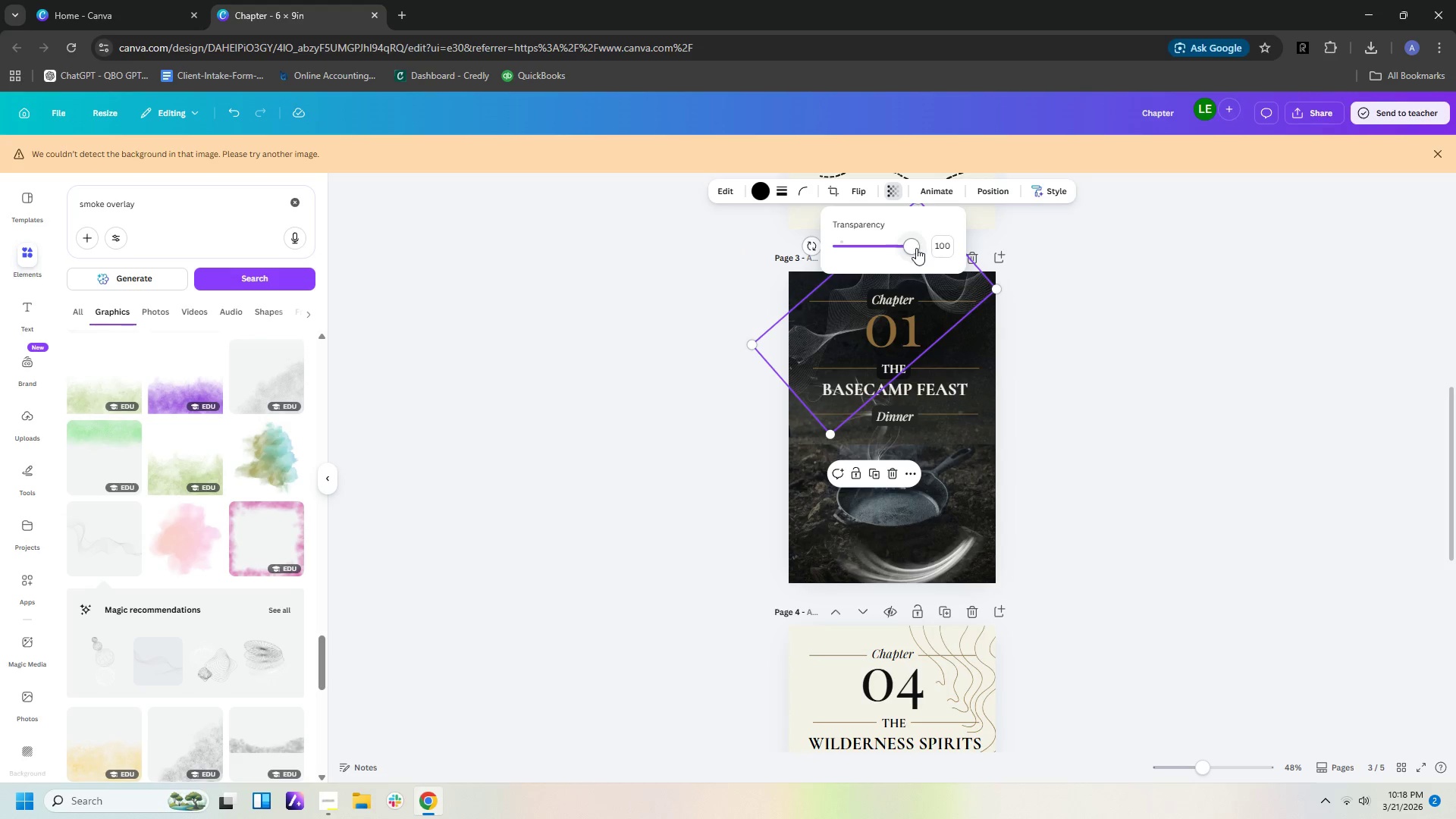 
left_click_drag(start_coordinate=[916, 248], to_coordinate=[869, 245])
 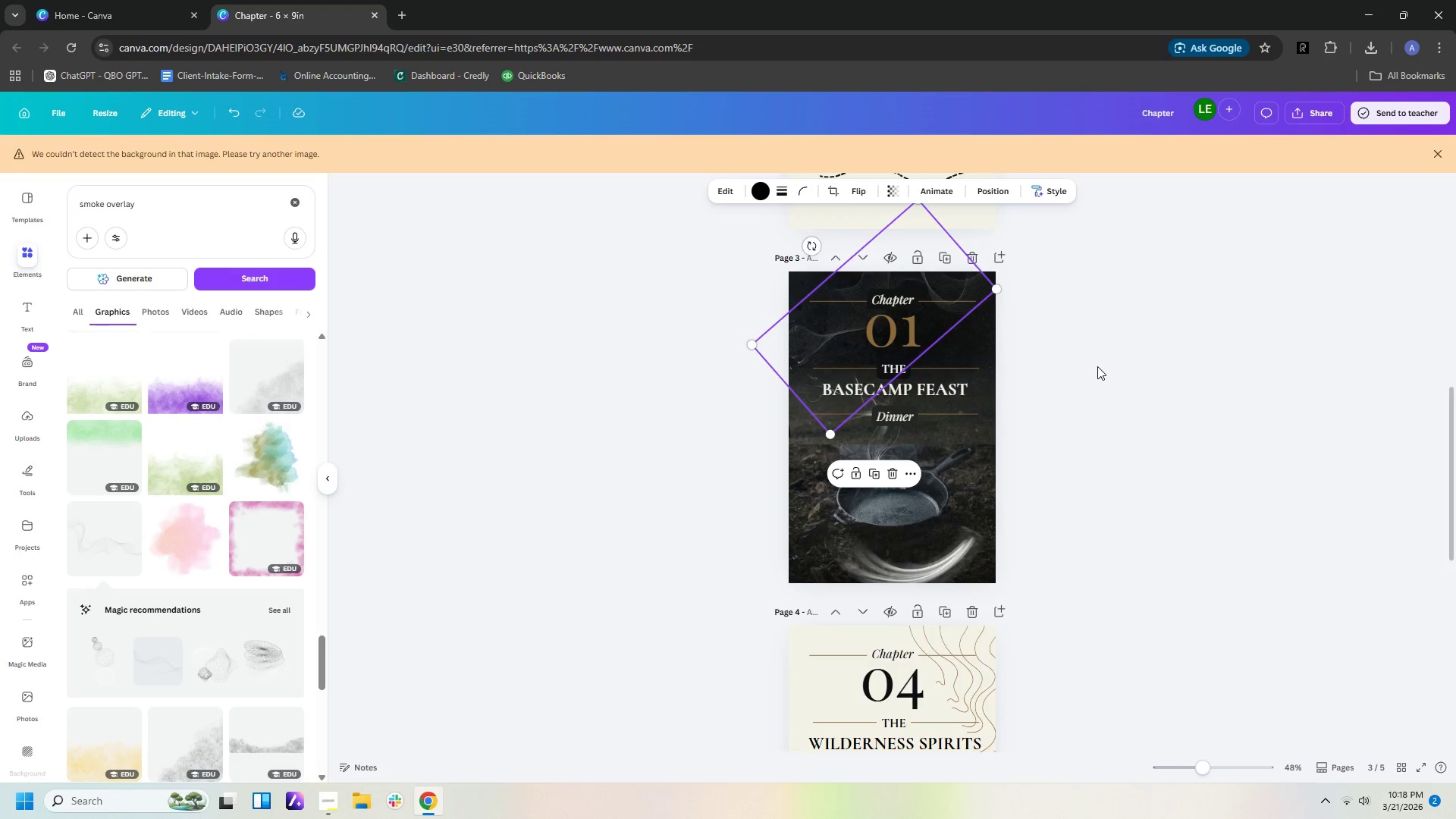 
double_click([1097, 366])
 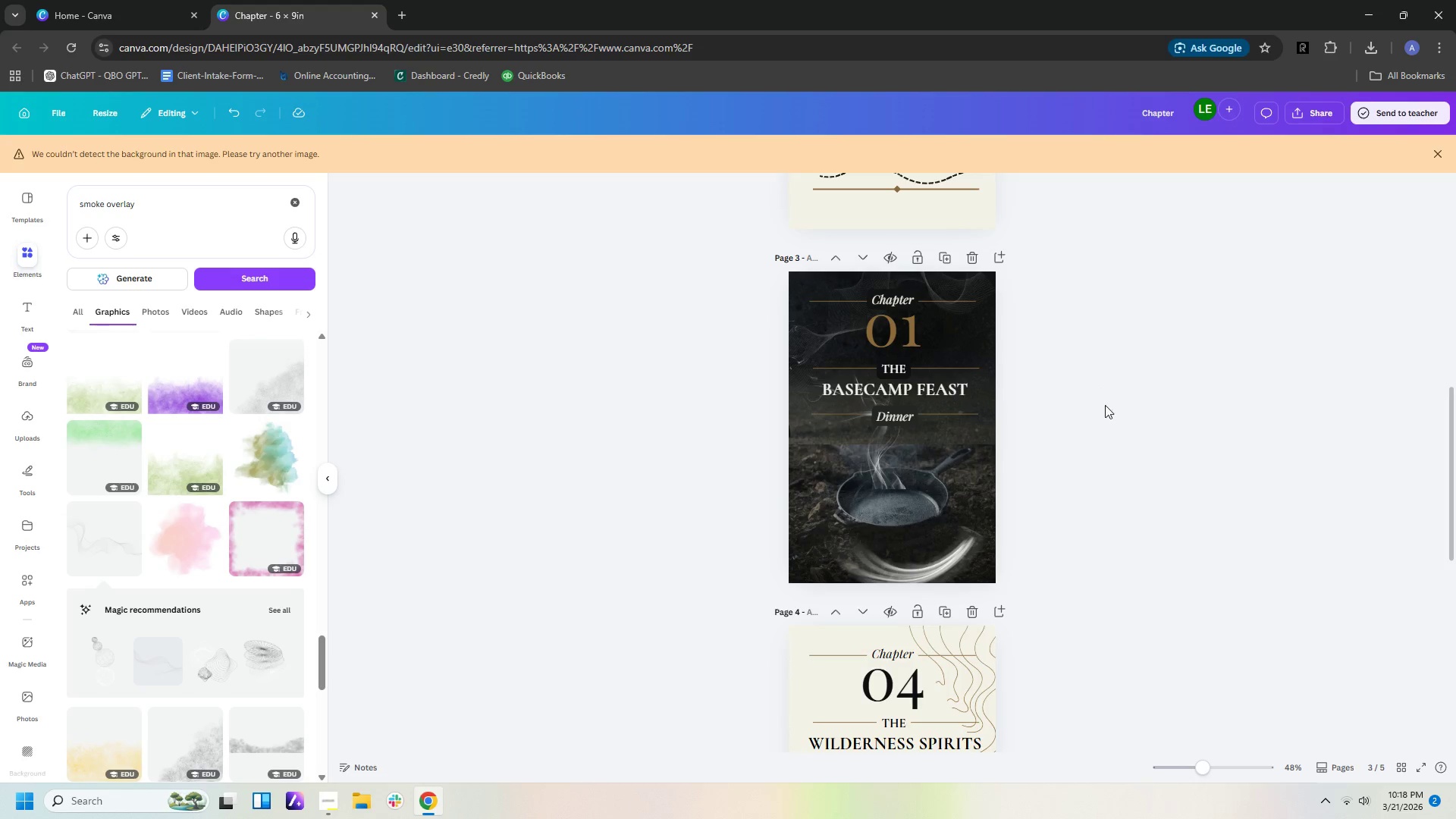 
scroll: coordinate [1118, 419], scroll_direction: down, amount: 6.0
 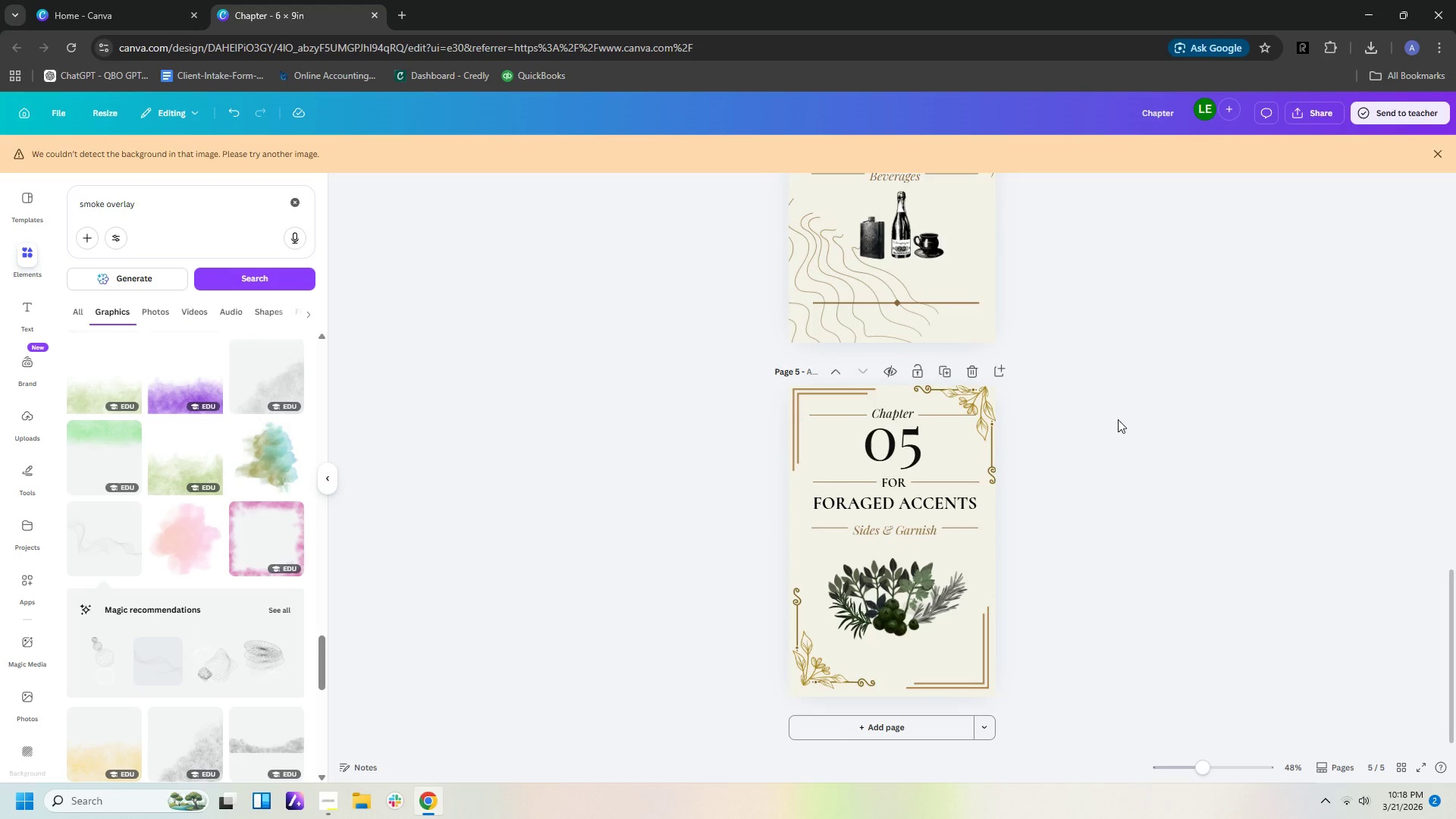 
scroll: coordinate [1120, 414], scroll_direction: up, amount: 15.0
 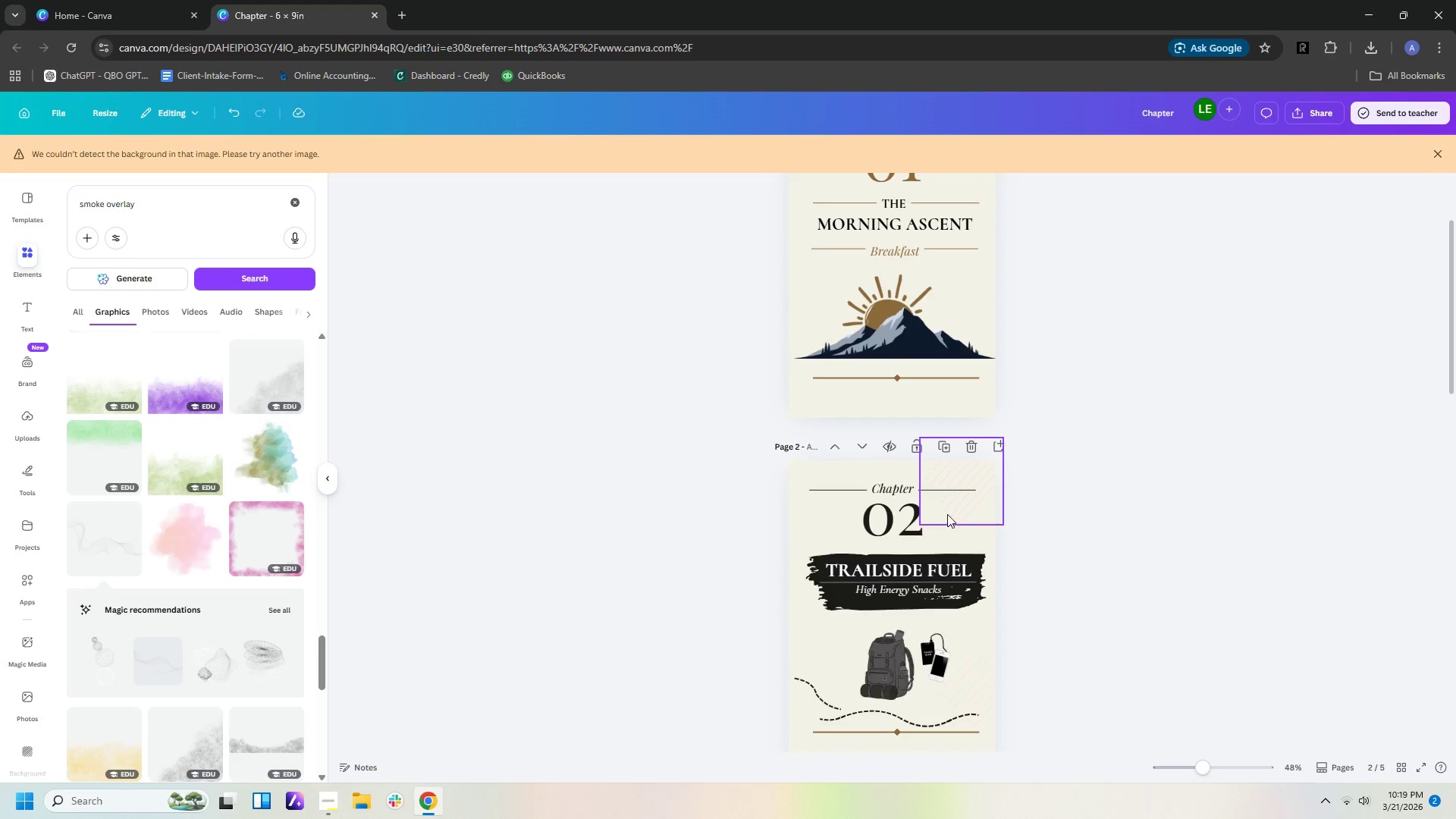 
left_click([977, 473])
 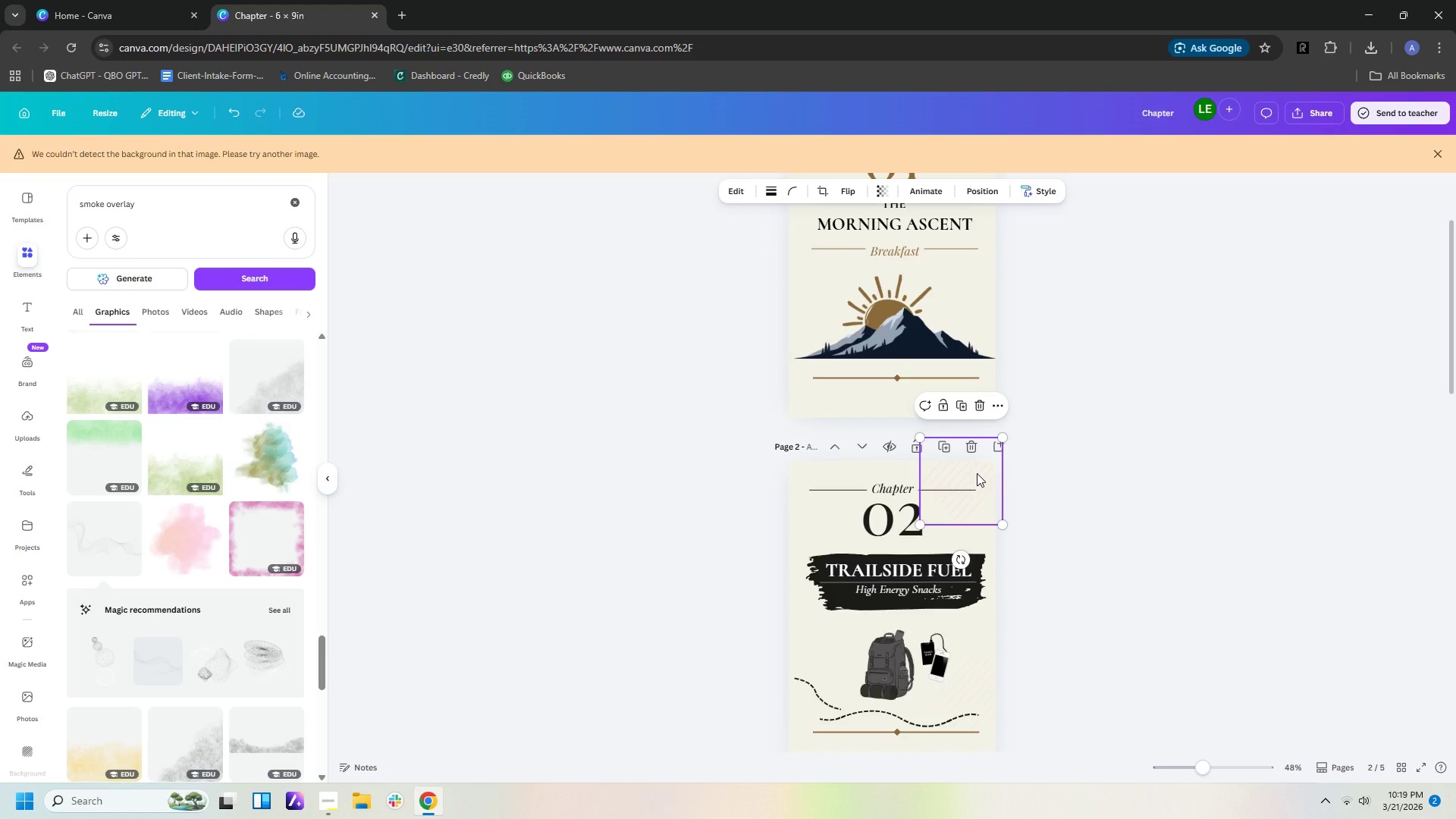 
key(Control+C)
 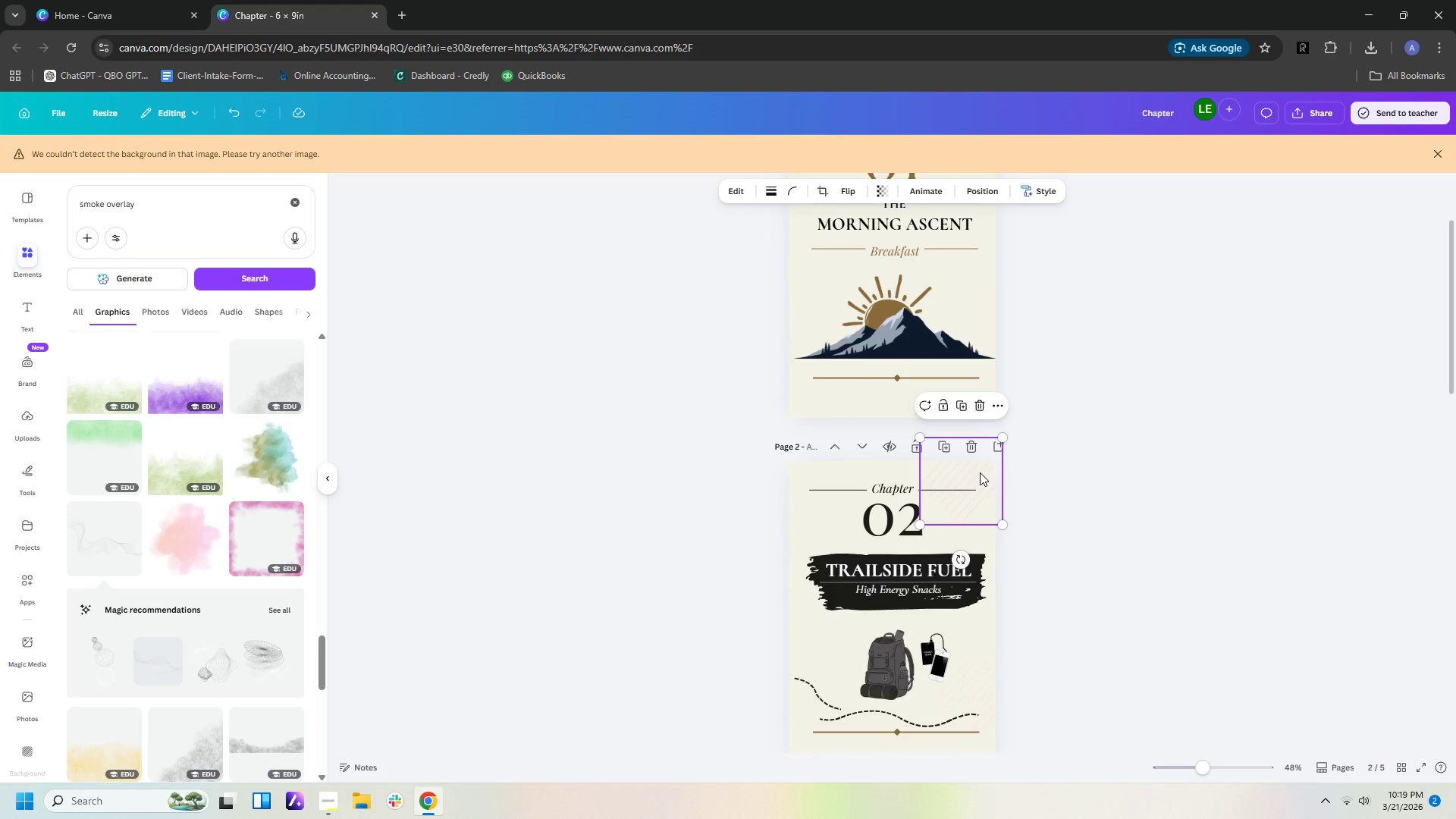 
key(Control+V)
 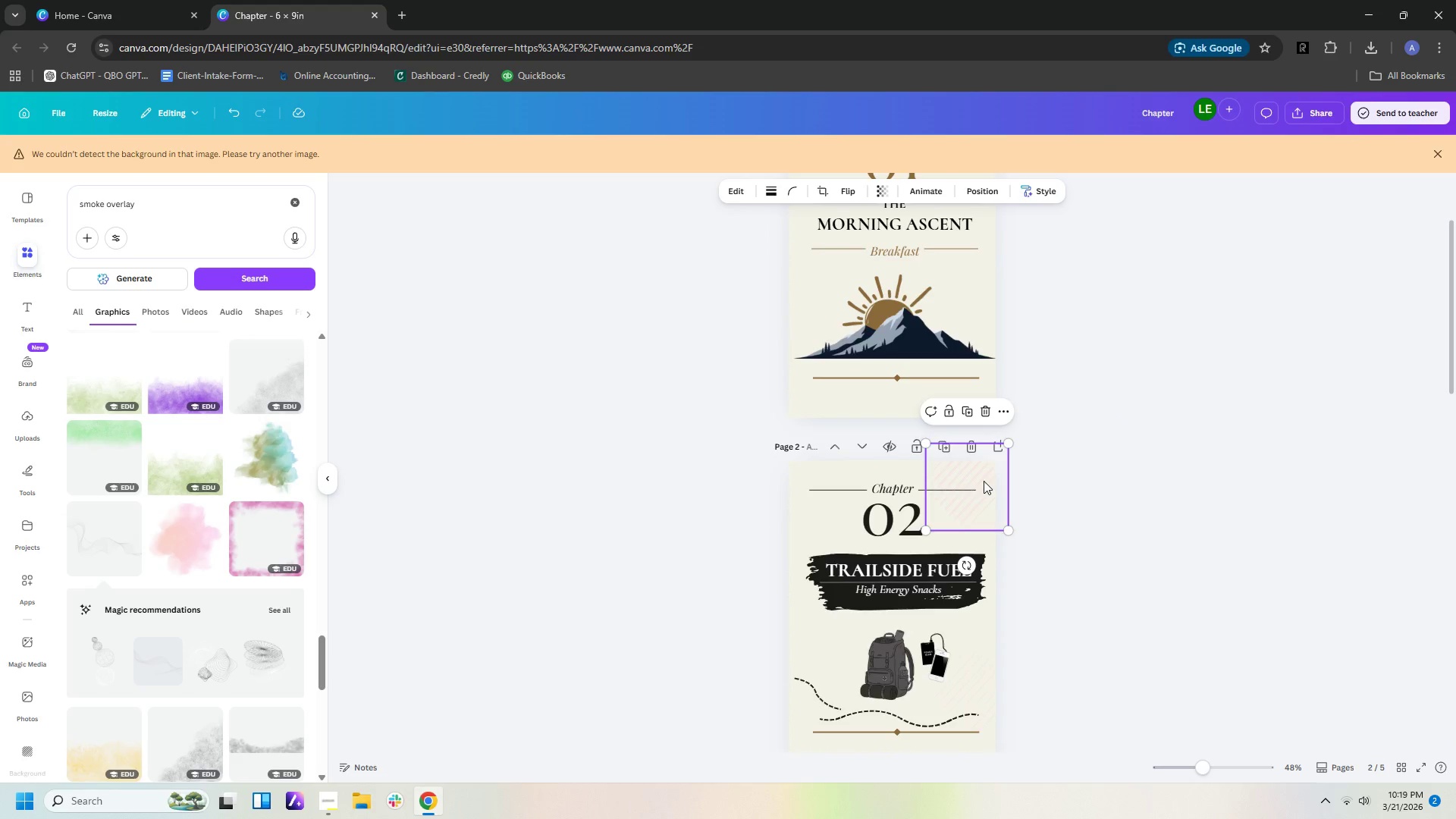 
left_click_drag(start_coordinate=[984, 481], to_coordinate=[833, 616])
 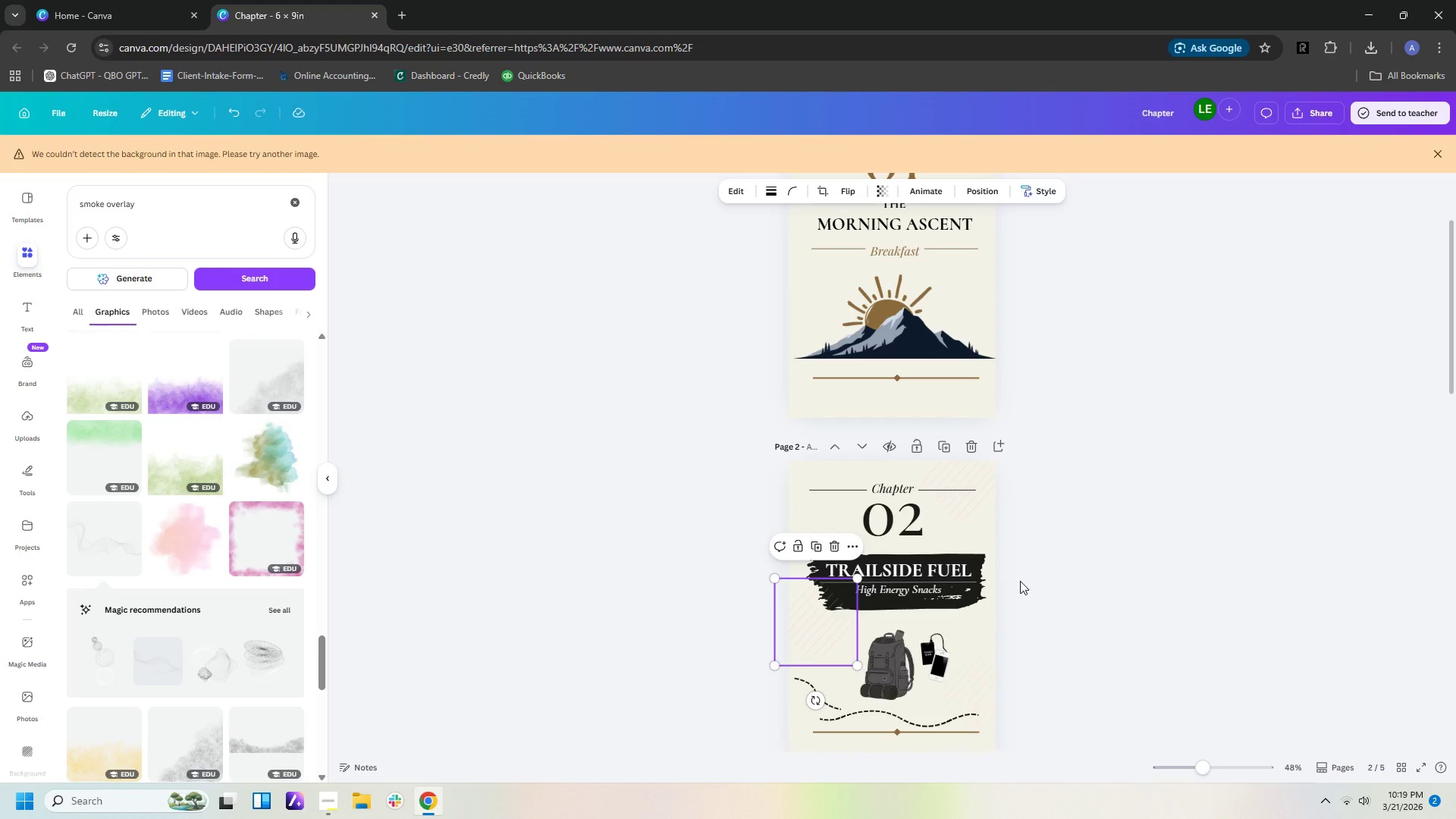 
left_click([1037, 585])
 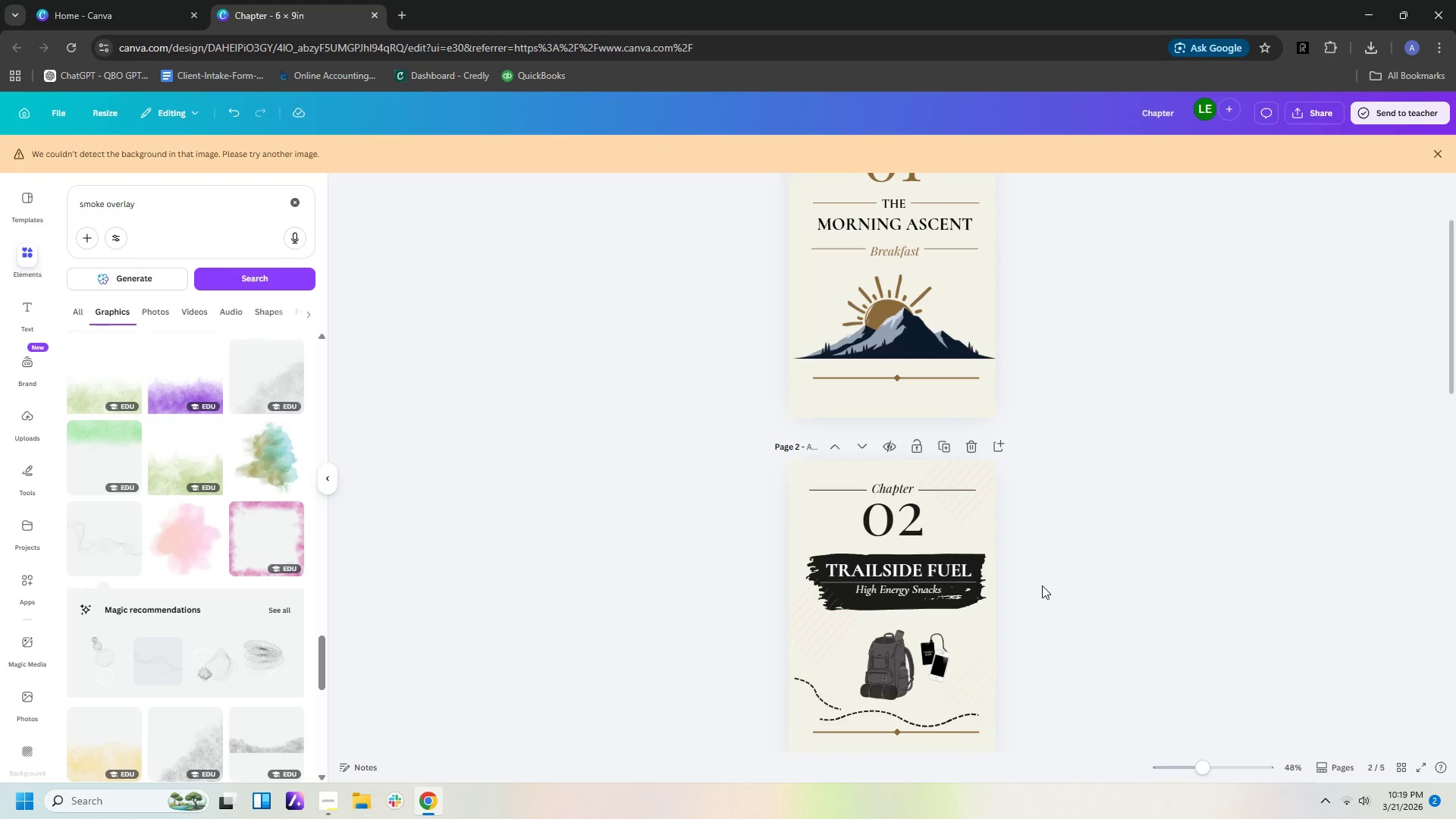 
scroll: coordinate [1042, 585], scroll_direction: up, amount: 2.0
 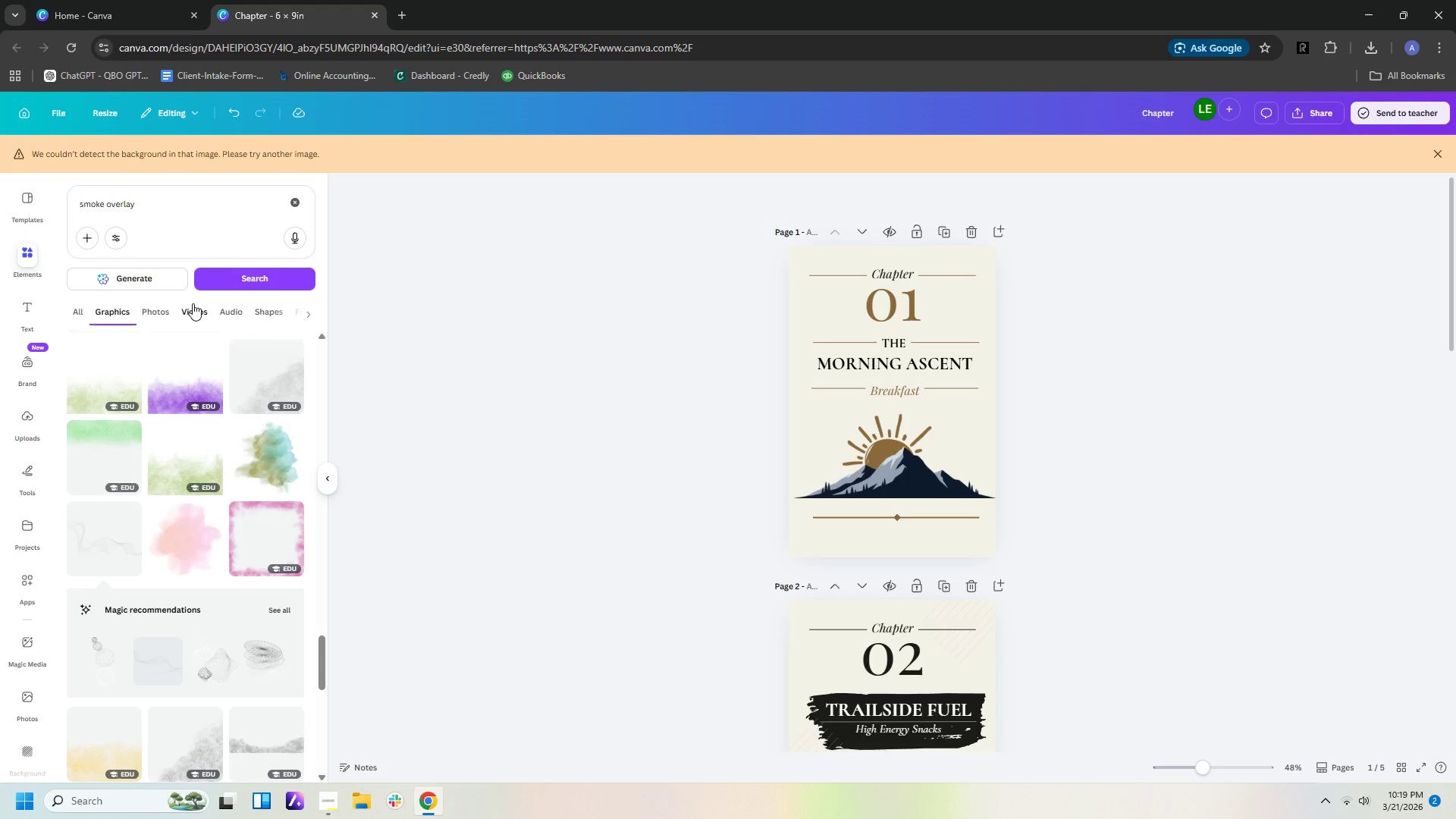 
wait(12.09)
 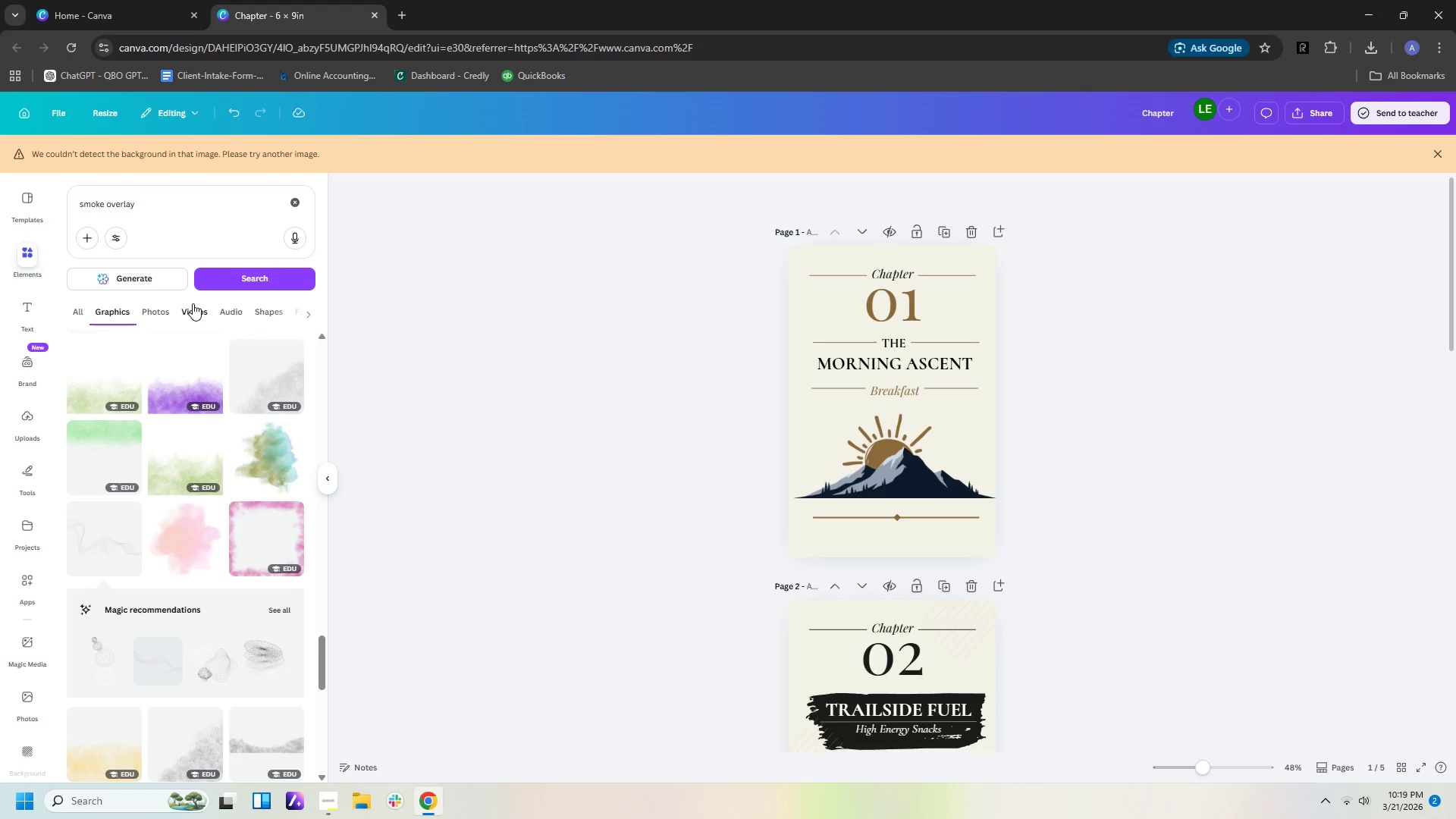 
left_click_drag(start_coordinate=[169, 205], to_coordinate=[0, 158])
 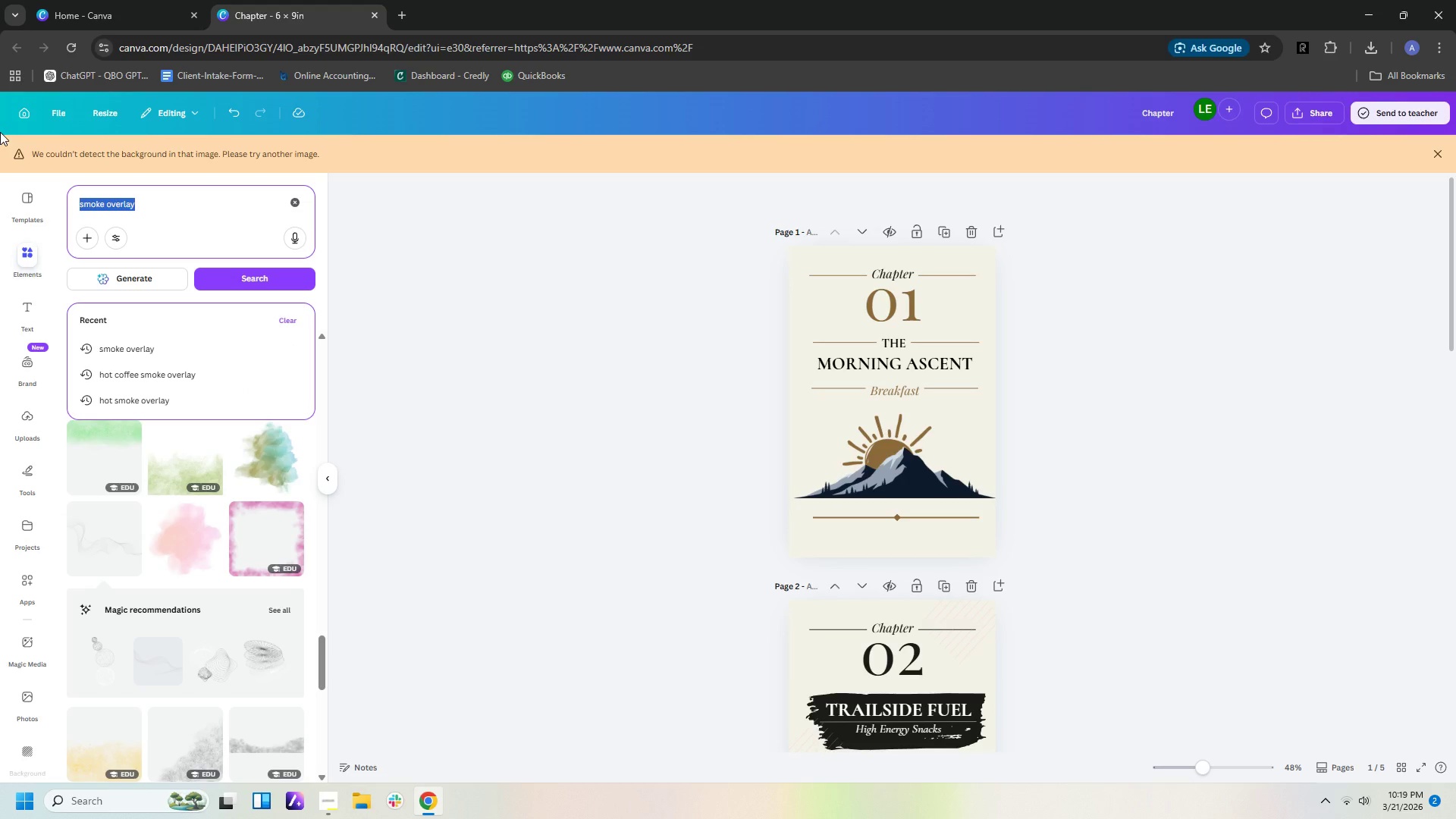 
type(hair strand overlay)
 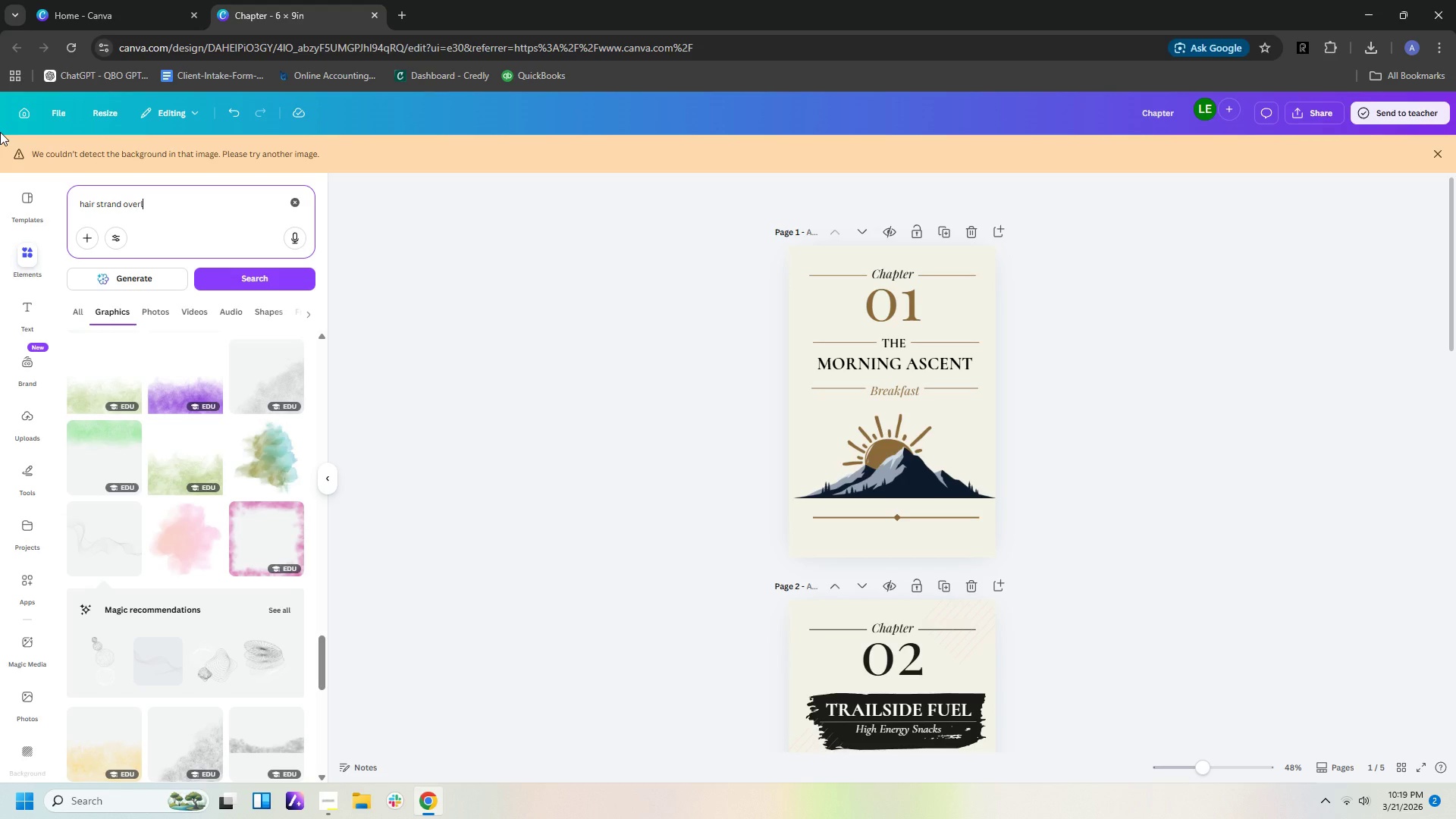 
key(Enter)
 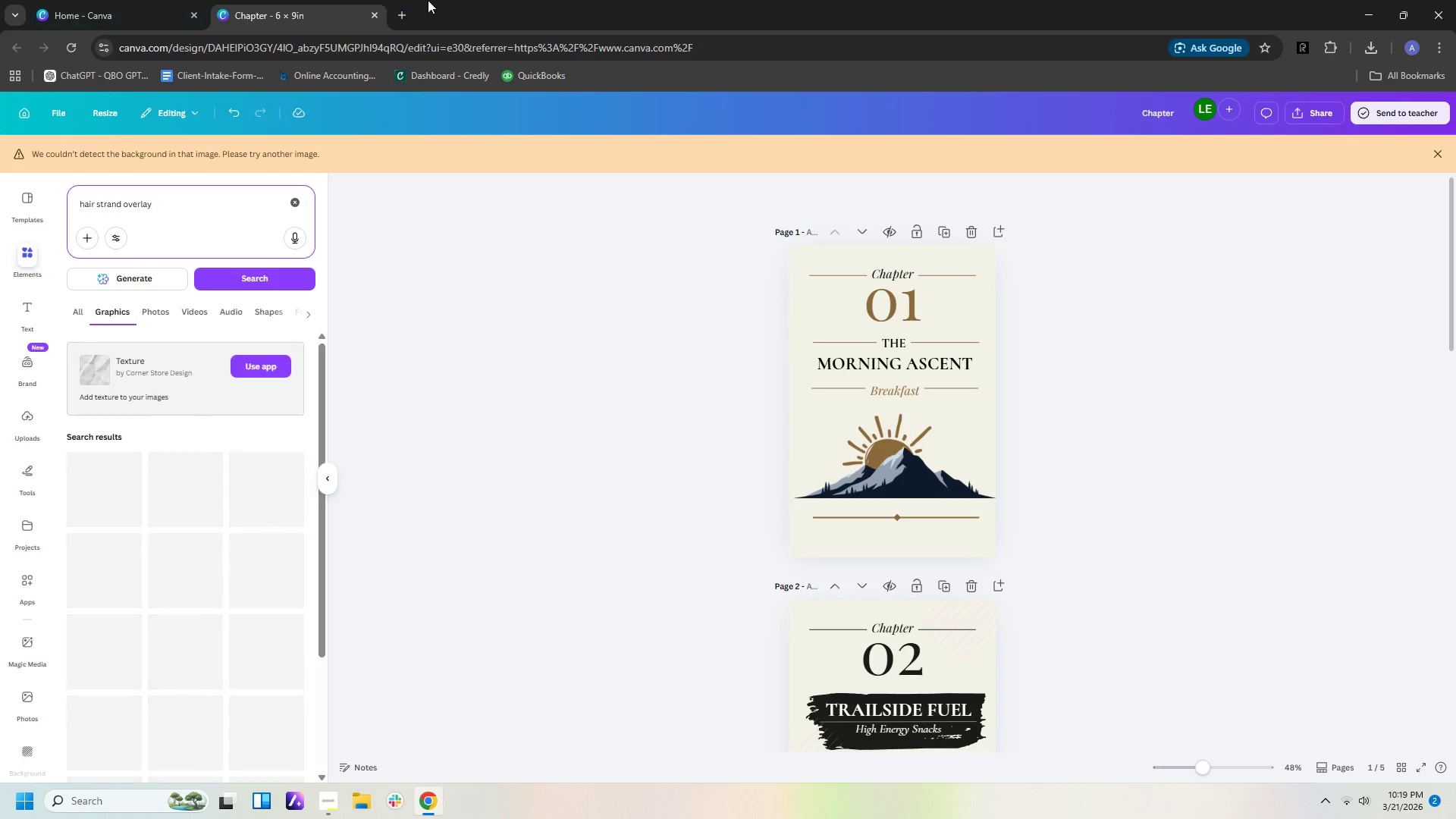 
scroll: coordinate [428, 0], scroll_direction: up, amount: 1.0
 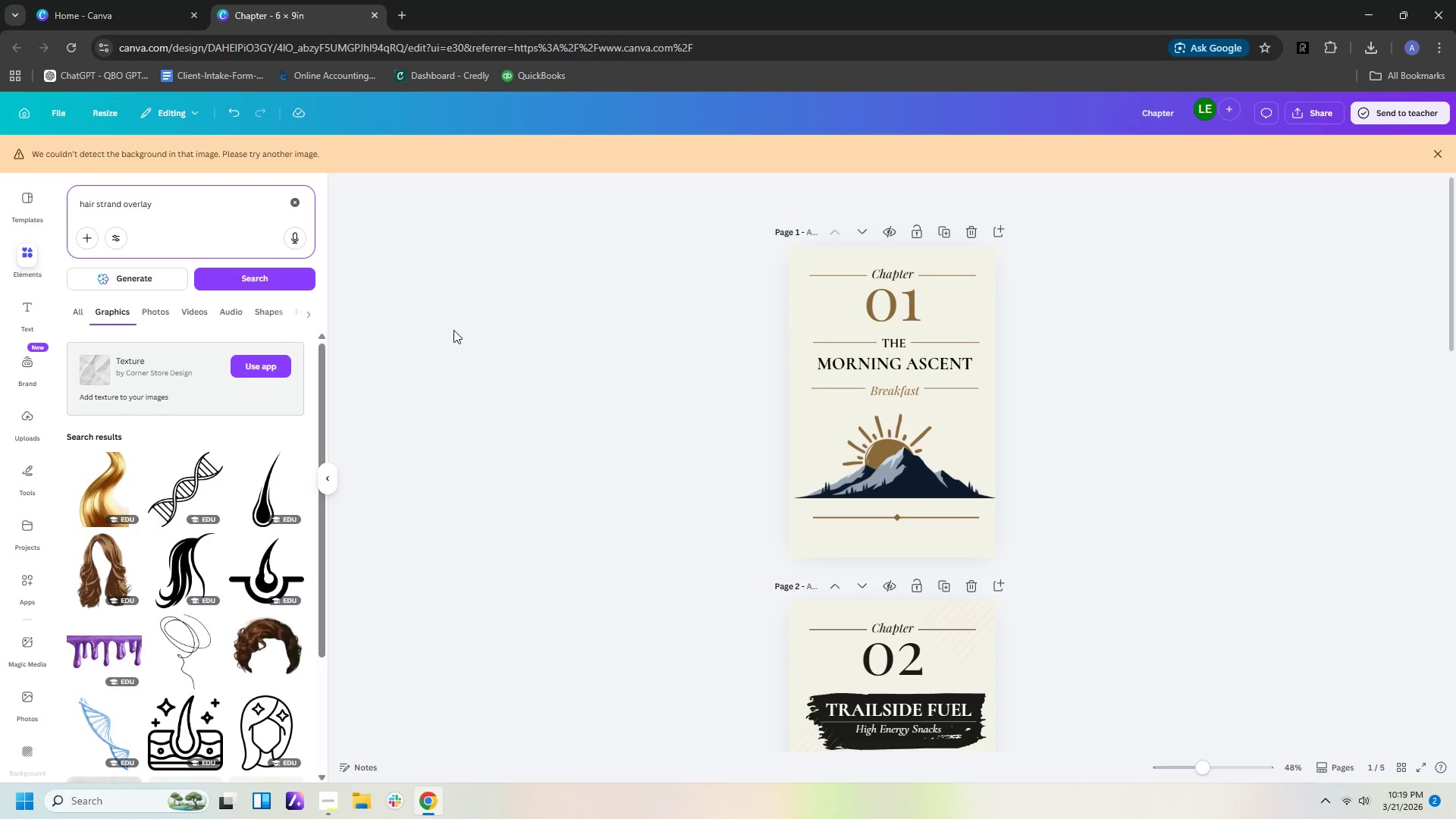 
scroll: coordinate [229, 497], scroll_direction: down, amount: 18.0
 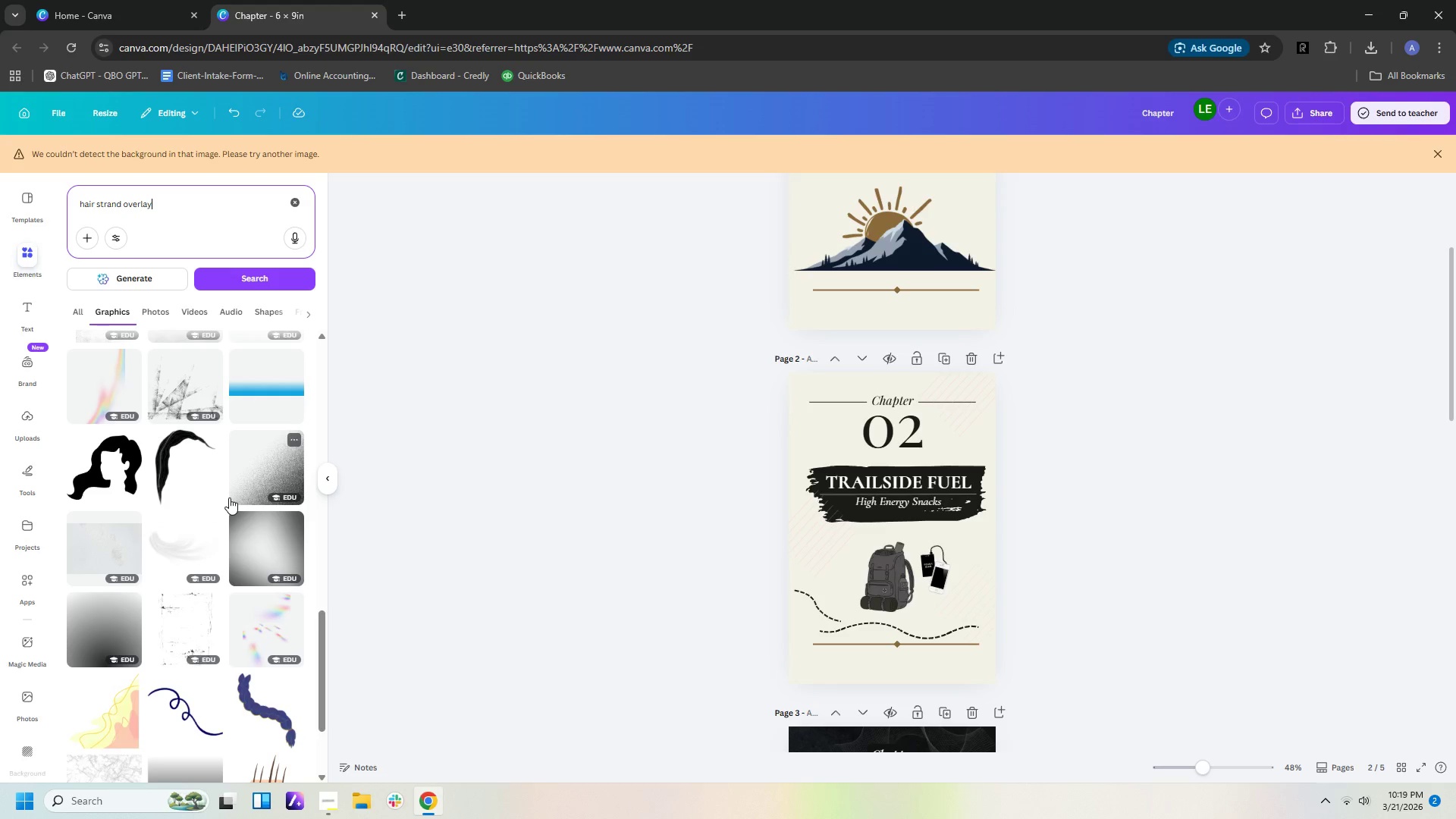 
scroll: coordinate [229, 502], scroll_direction: down, amount: 10.0
 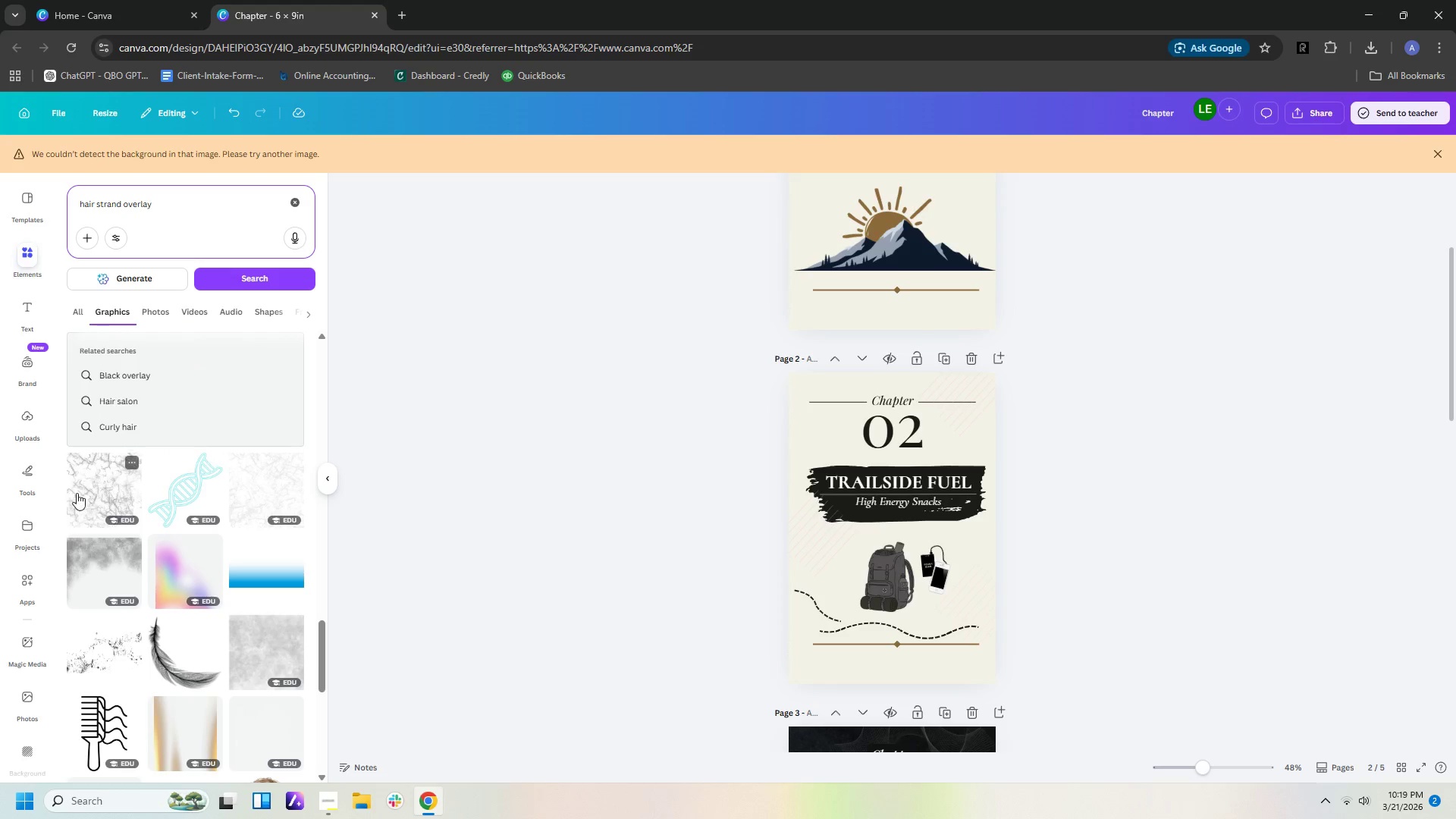 
left_click([279, 486])
 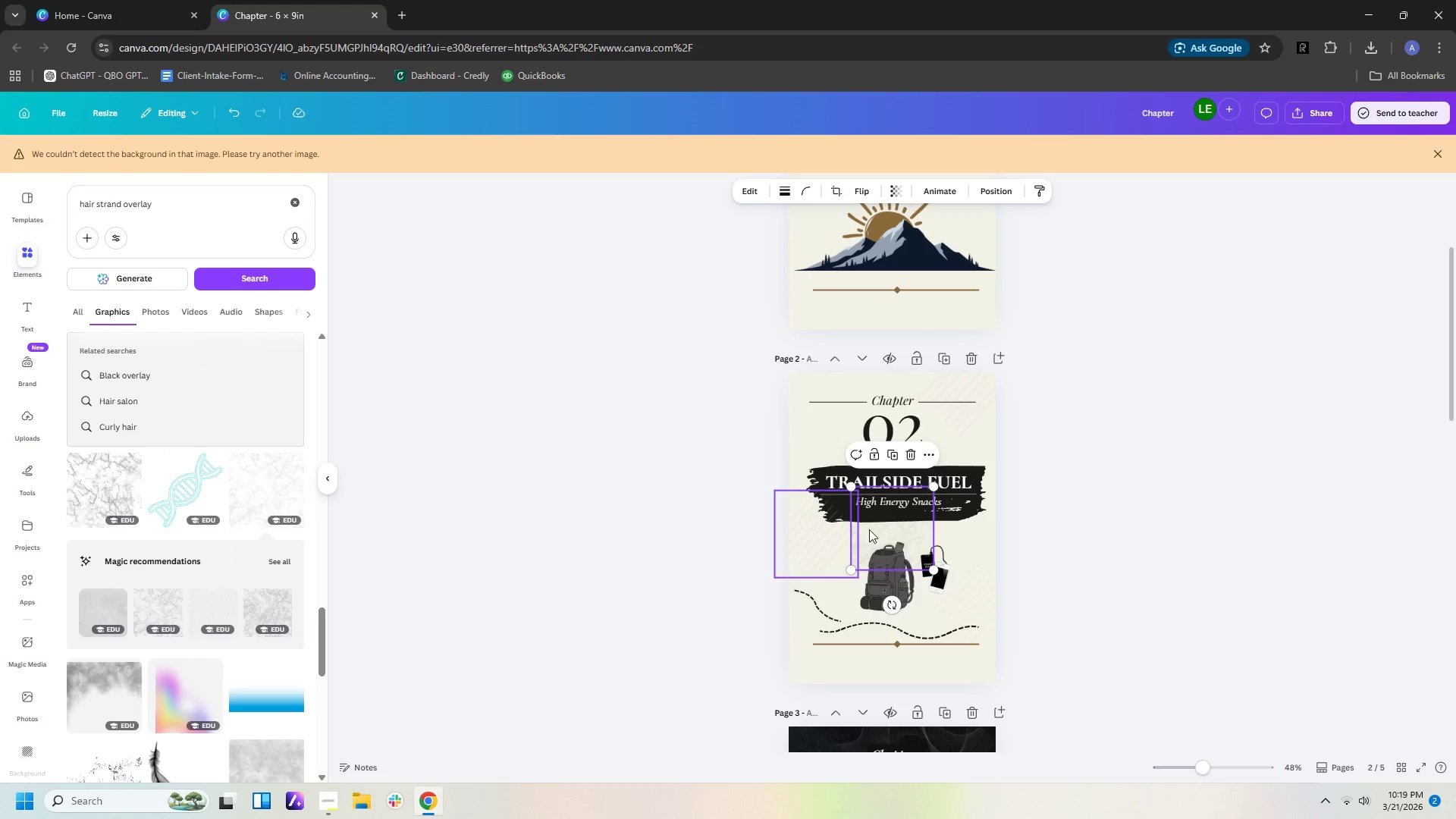 
left_click_drag(start_coordinate=[888, 533], to_coordinate=[921, 241])
 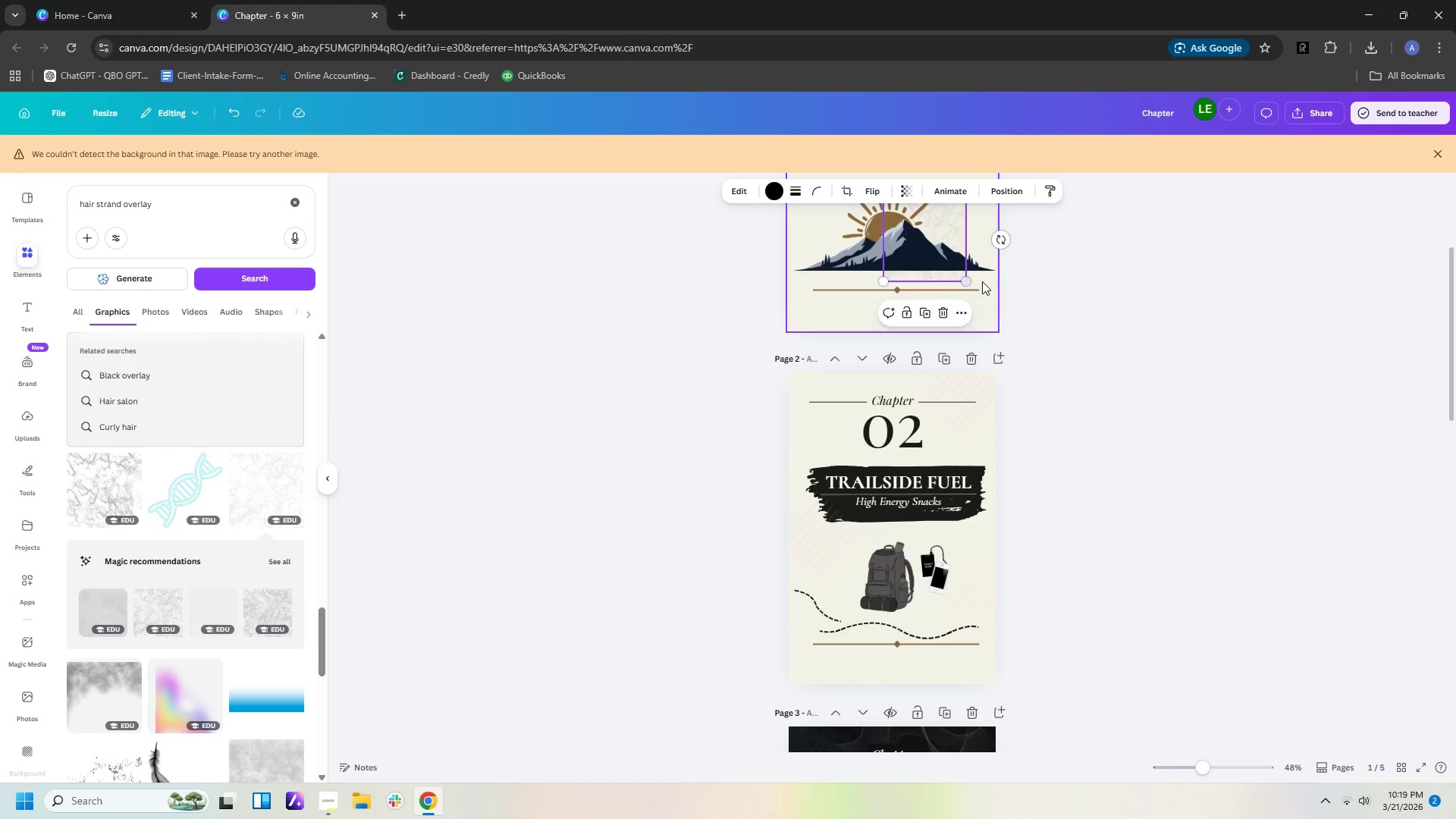 
scroll: coordinate [982, 281], scroll_direction: up, amount: 3.0
 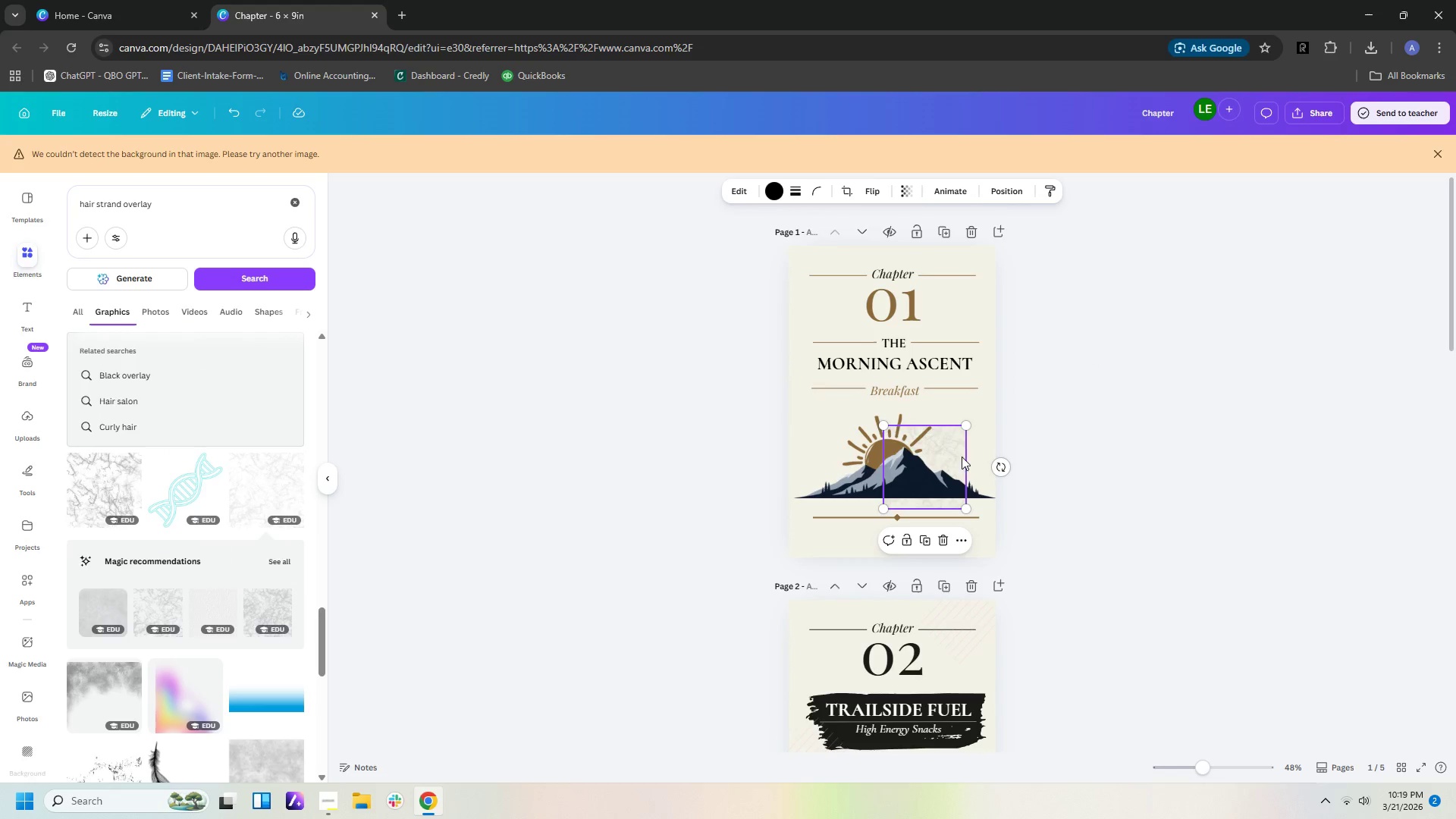 
left_click_drag(start_coordinate=[949, 452], to_coordinate=[980, 277])
 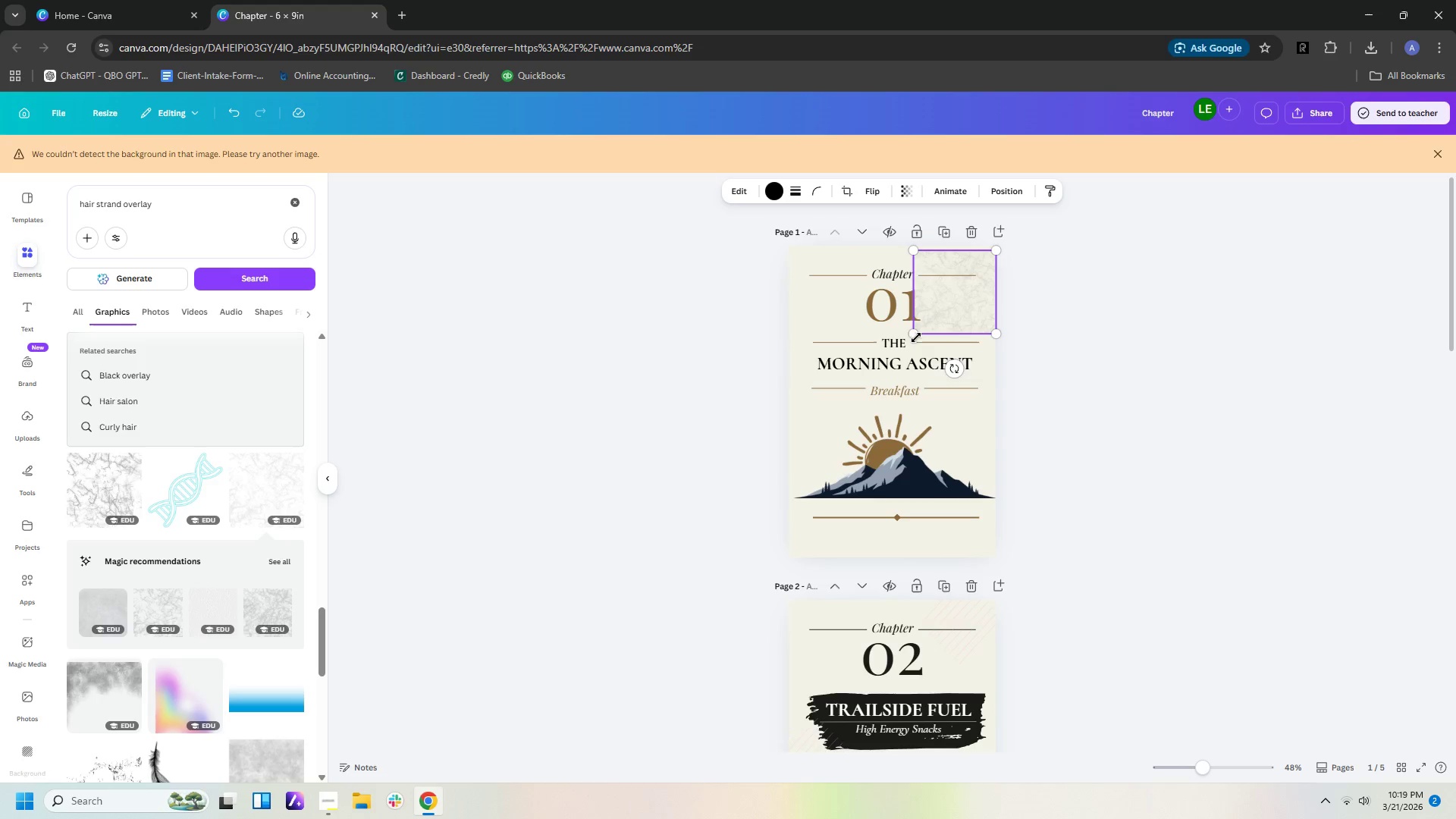 
left_click_drag(start_coordinate=[916, 334], to_coordinate=[654, 530])
 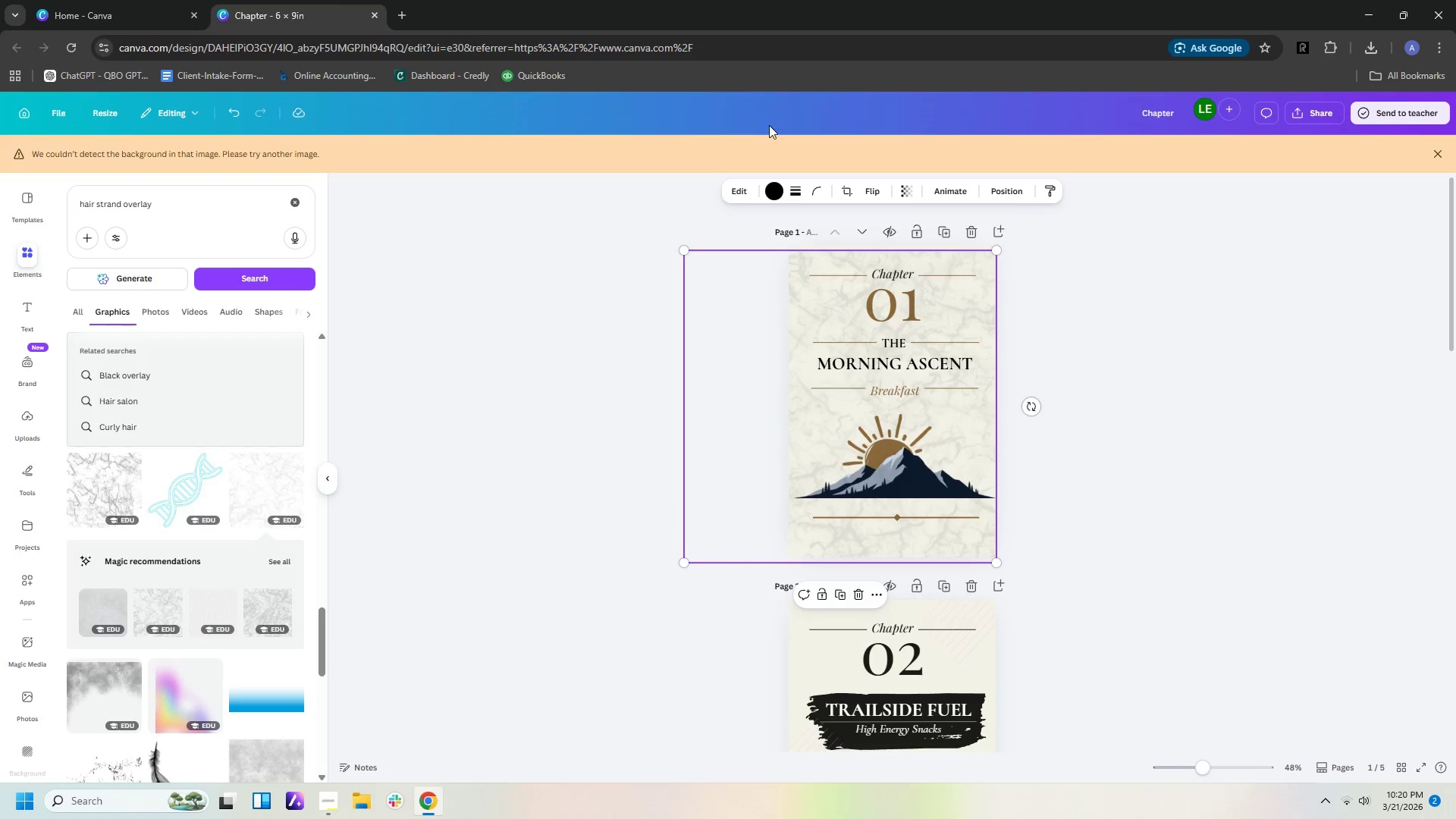 
wait(5.22)
 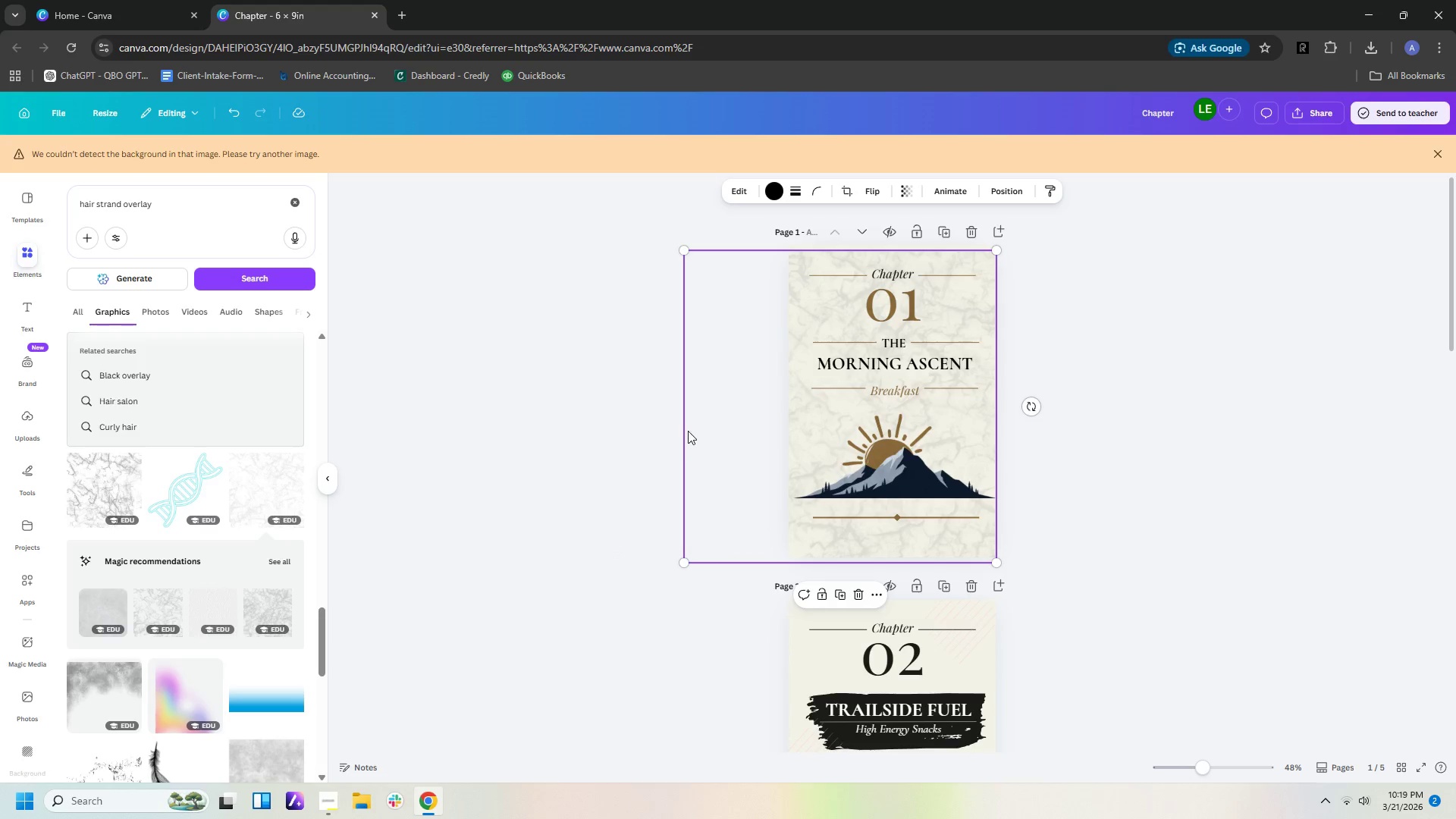 
left_click([912, 196])
 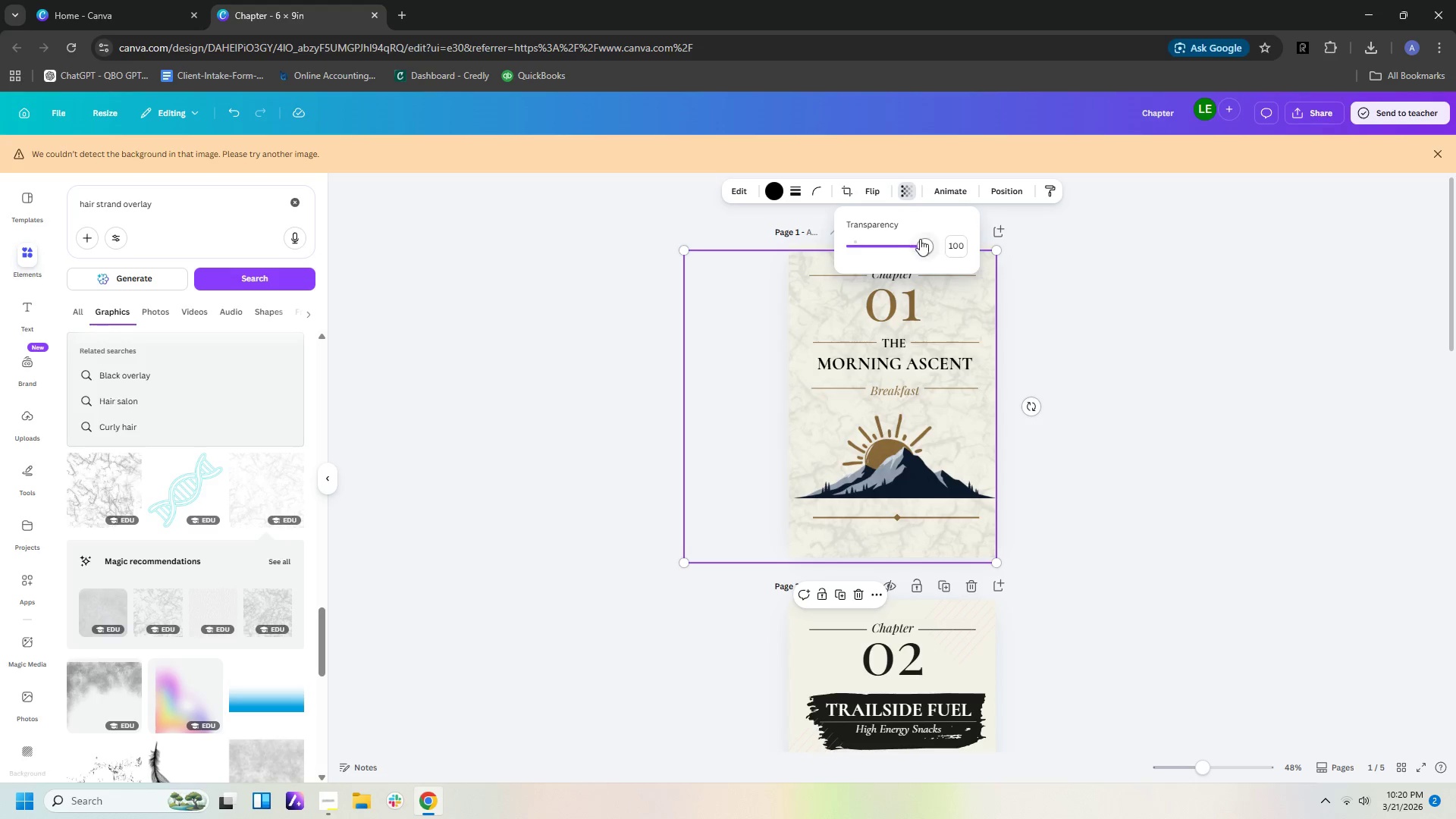 
left_click_drag(start_coordinate=[921, 242], to_coordinate=[892, 249])
 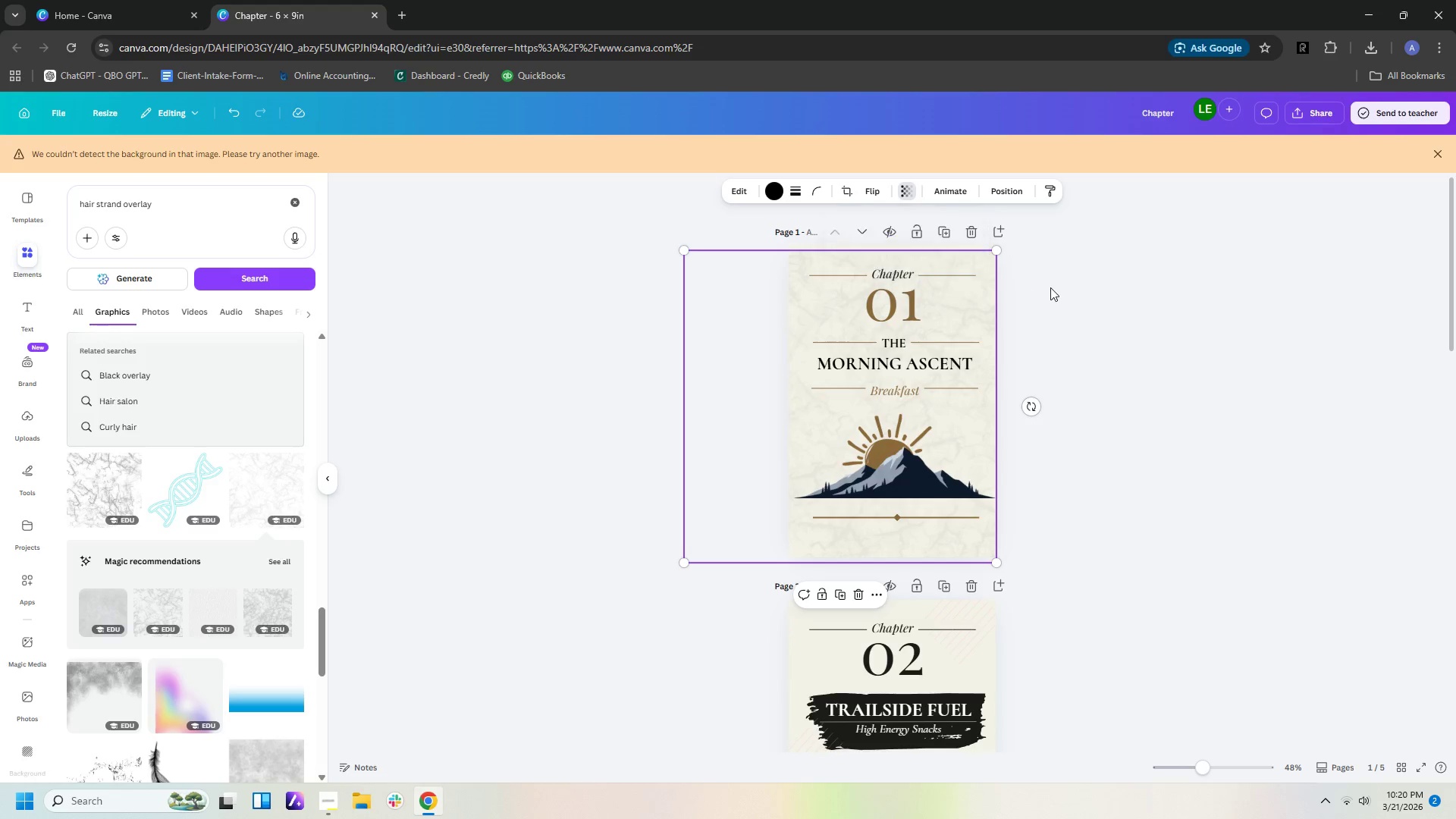 
left_click([1050, 287])
 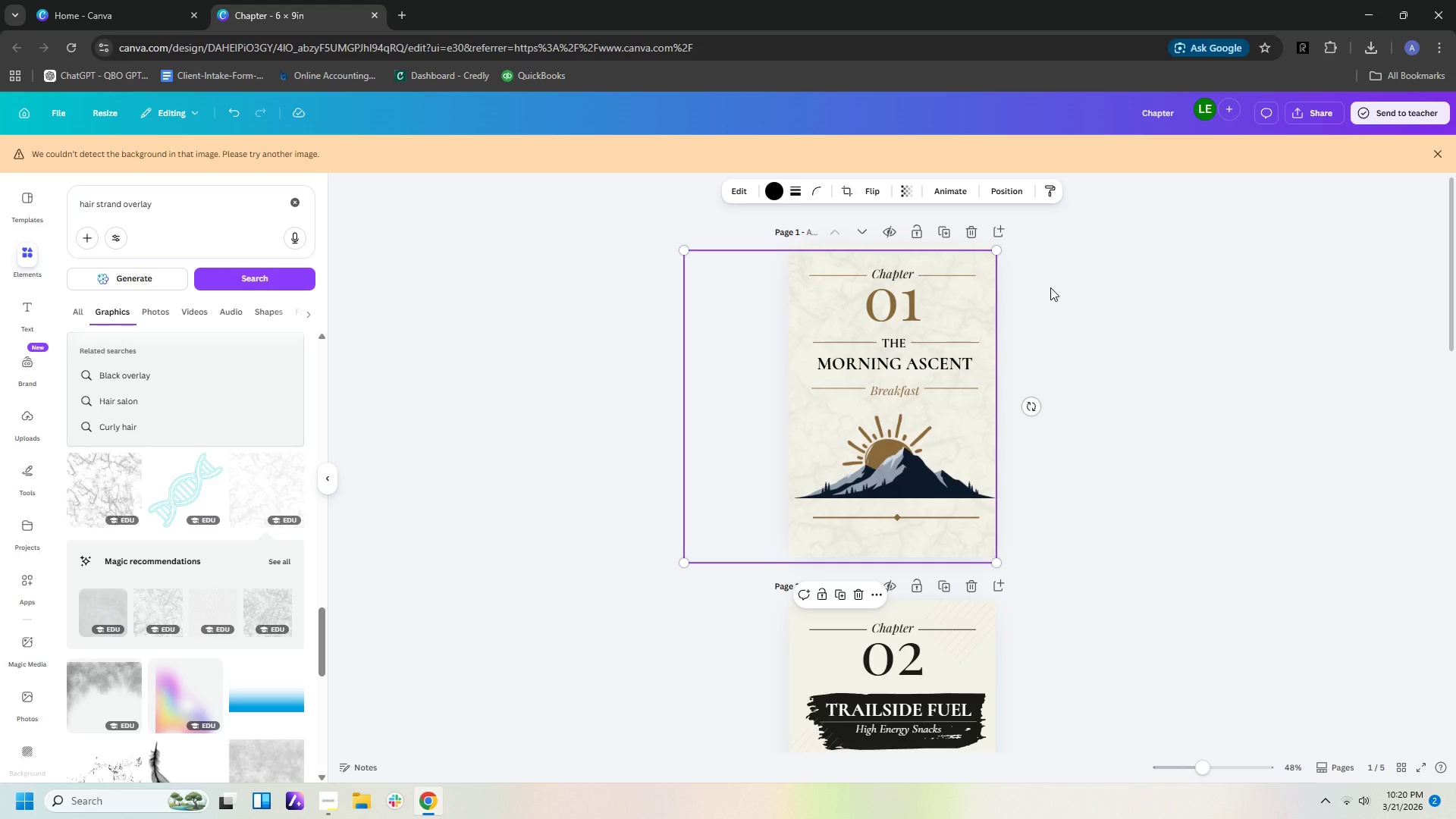 
left_click([1050, 287])
 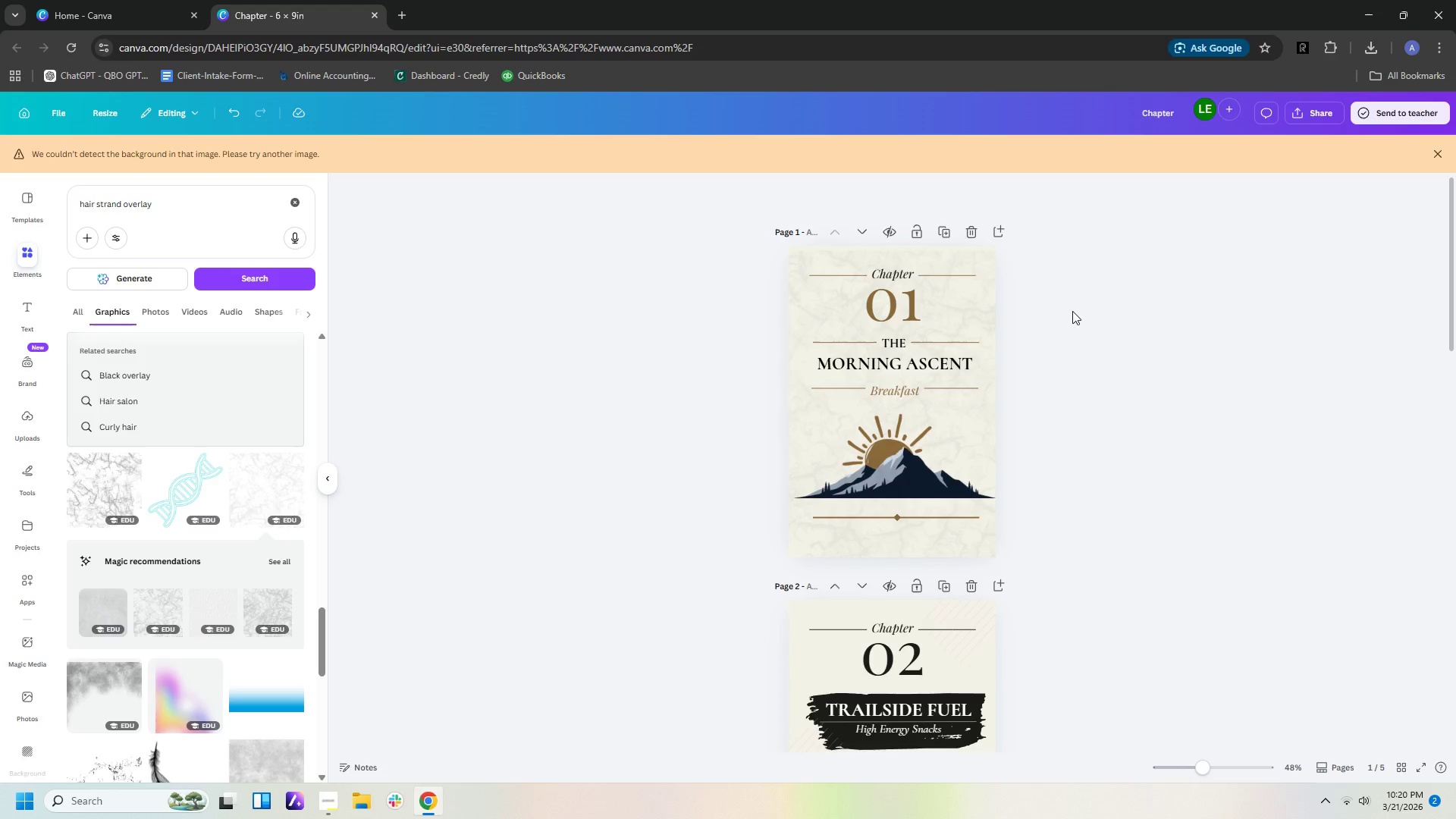 
scroll: coordinate [1161, 436], scroll_direction: down, amount: 3.0
 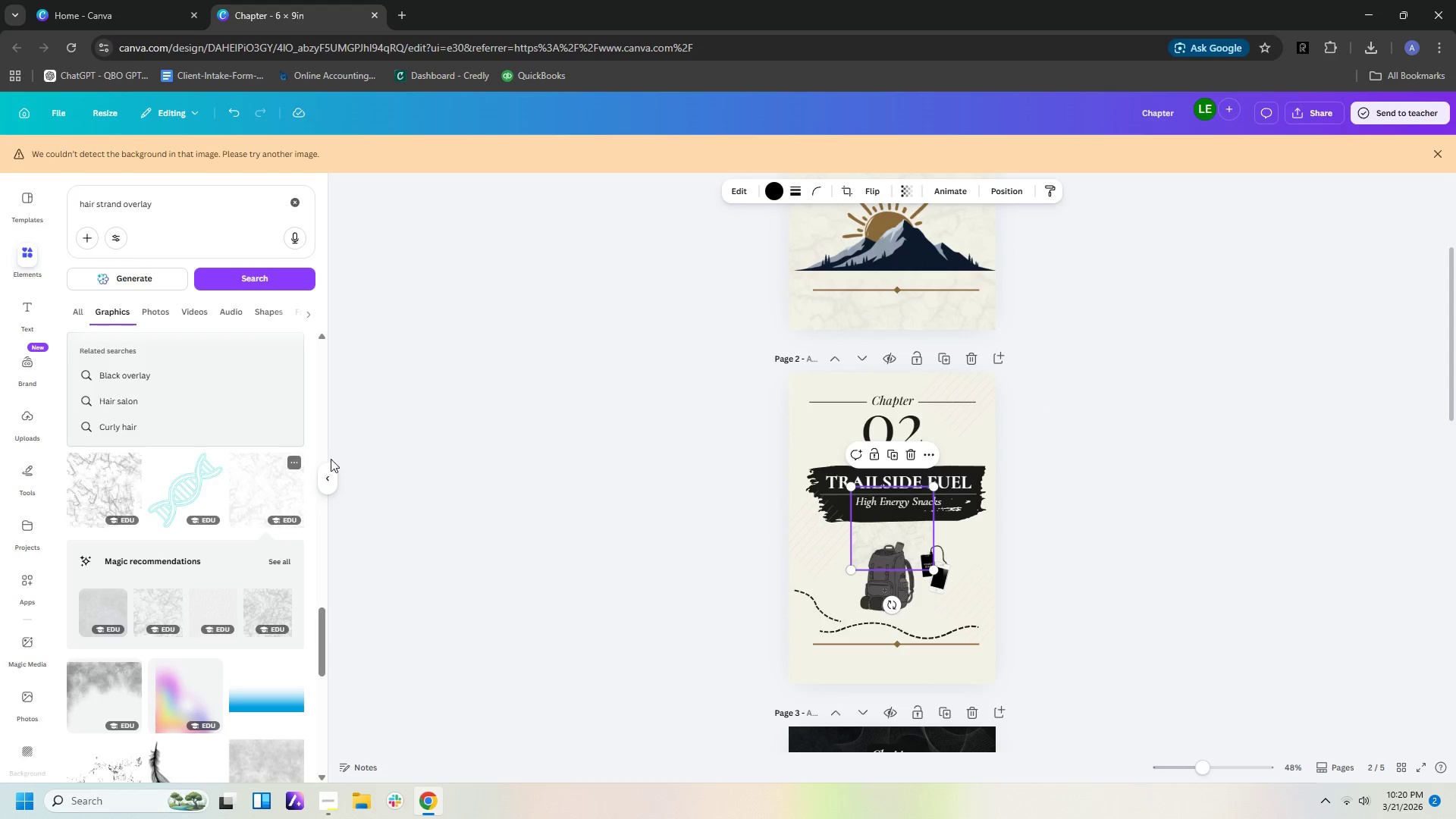 
left_click_drag(start_coordinate=[895, 544], to_coordinate=[1100, 332])
 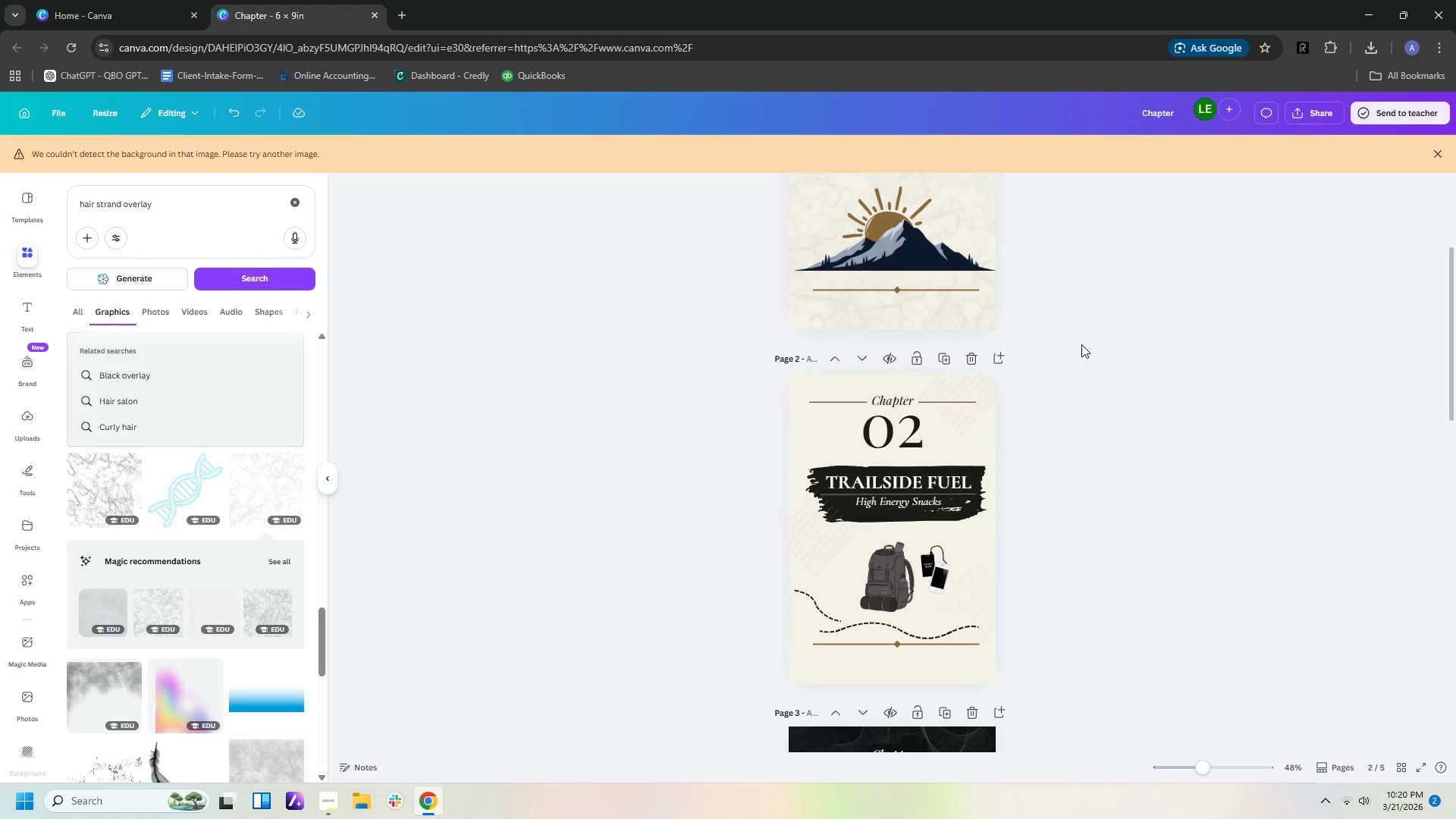 
key(Delete)
 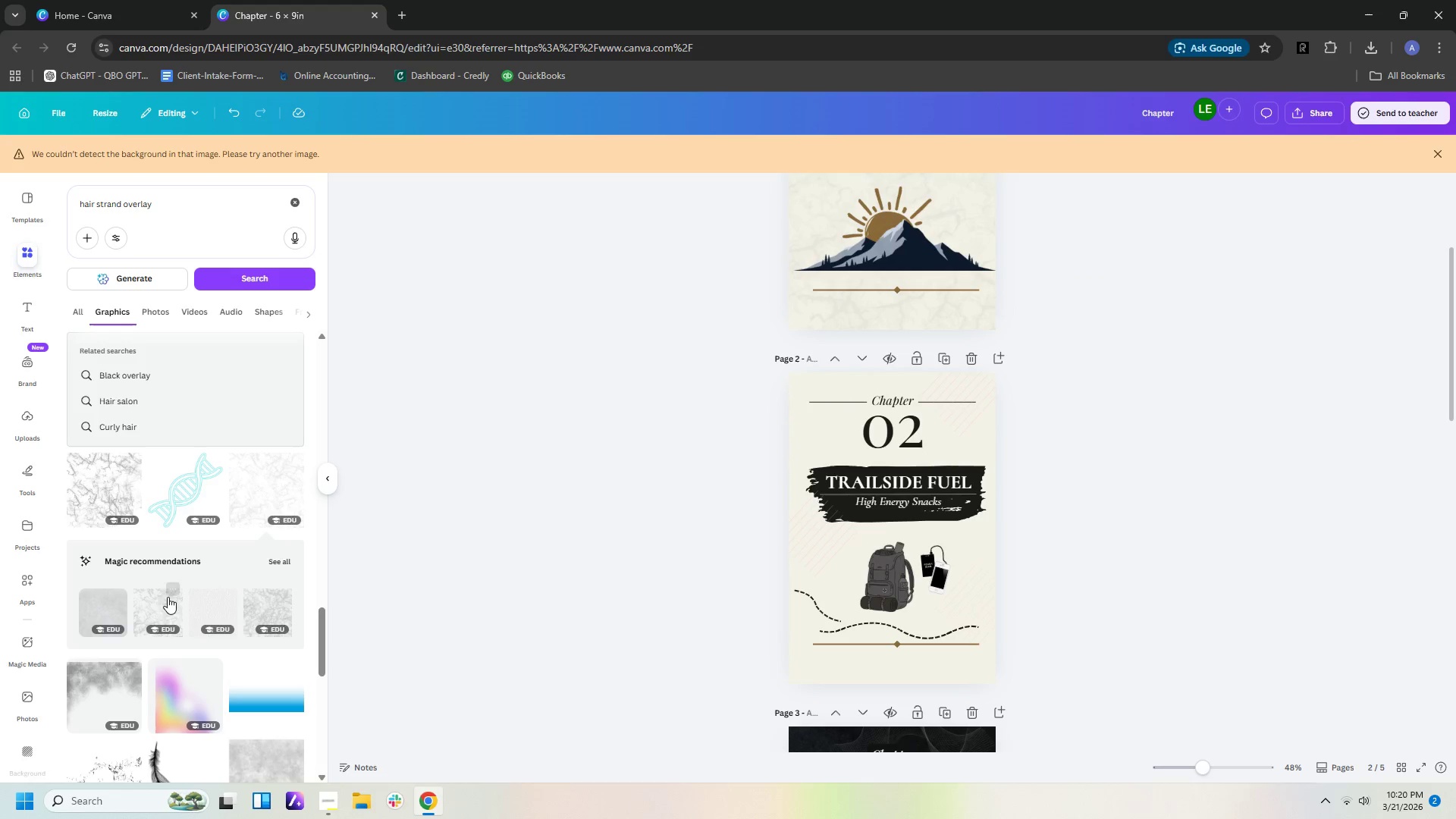 
scroll: coordinate [232, 686], scroll_direction: down, amount: 7.0
 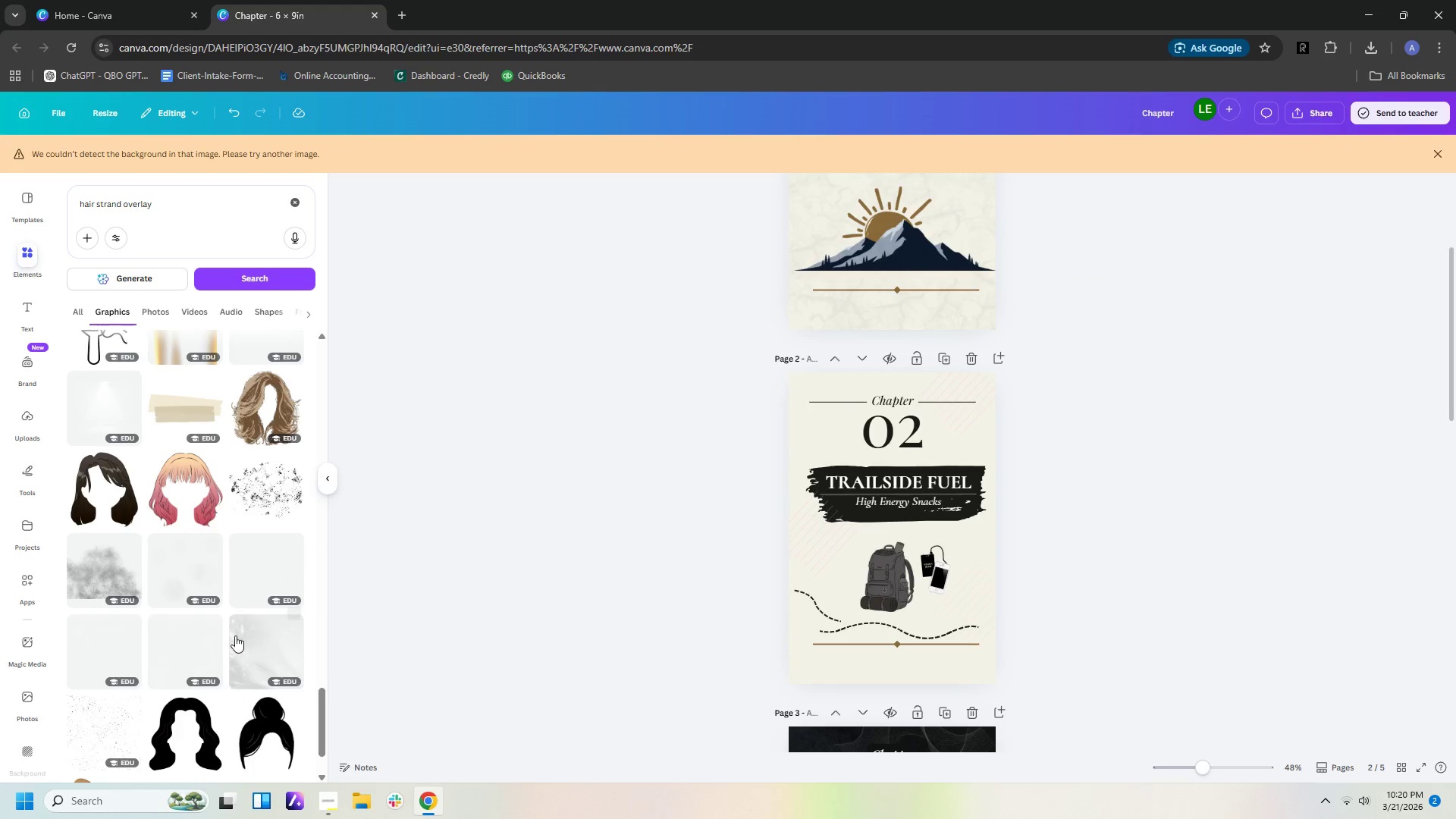 
mouse_move([165, 573])
 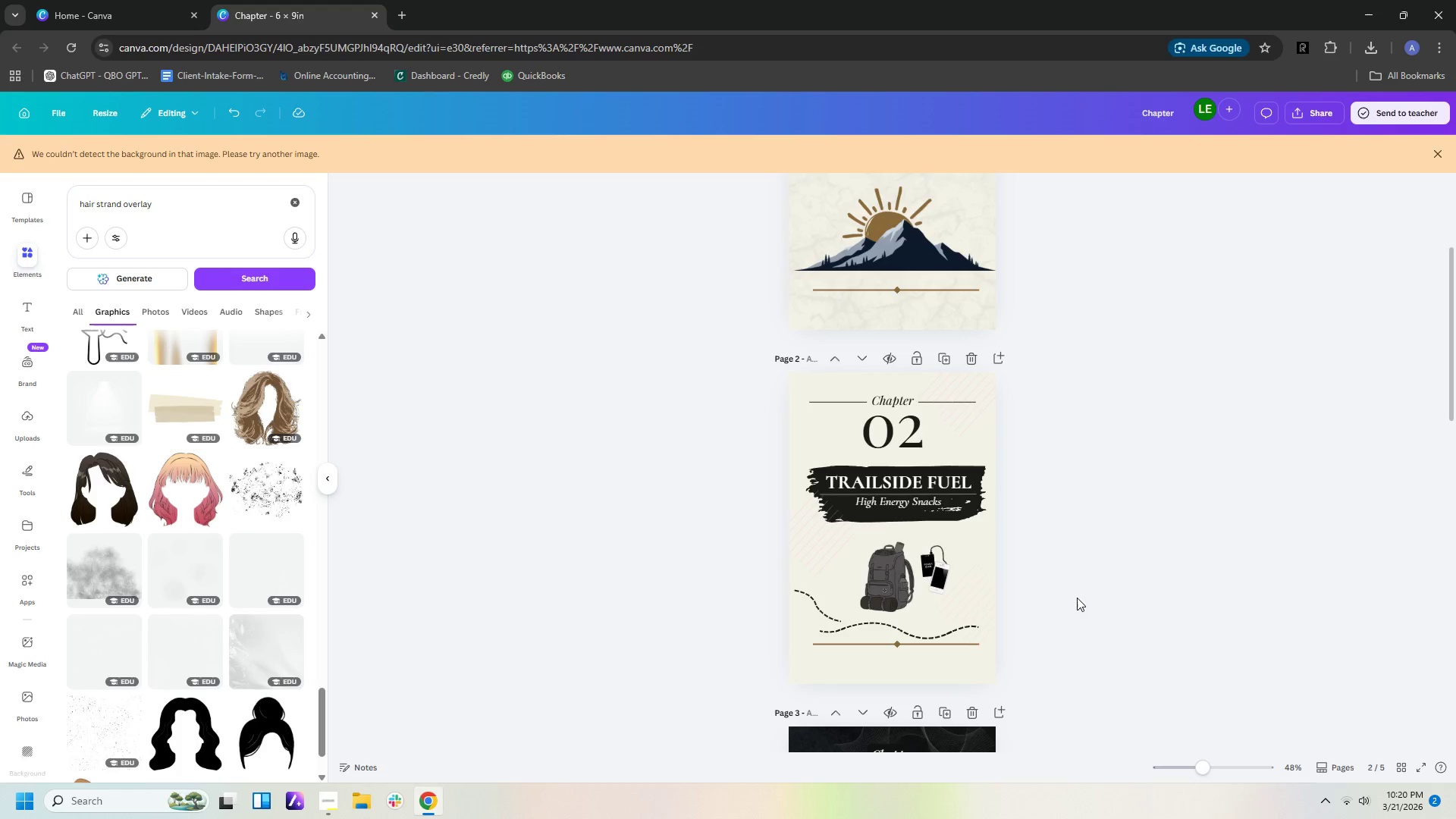 
scroll: coordinate [1203, 574], scroll_direction: none, amount: 0.0
 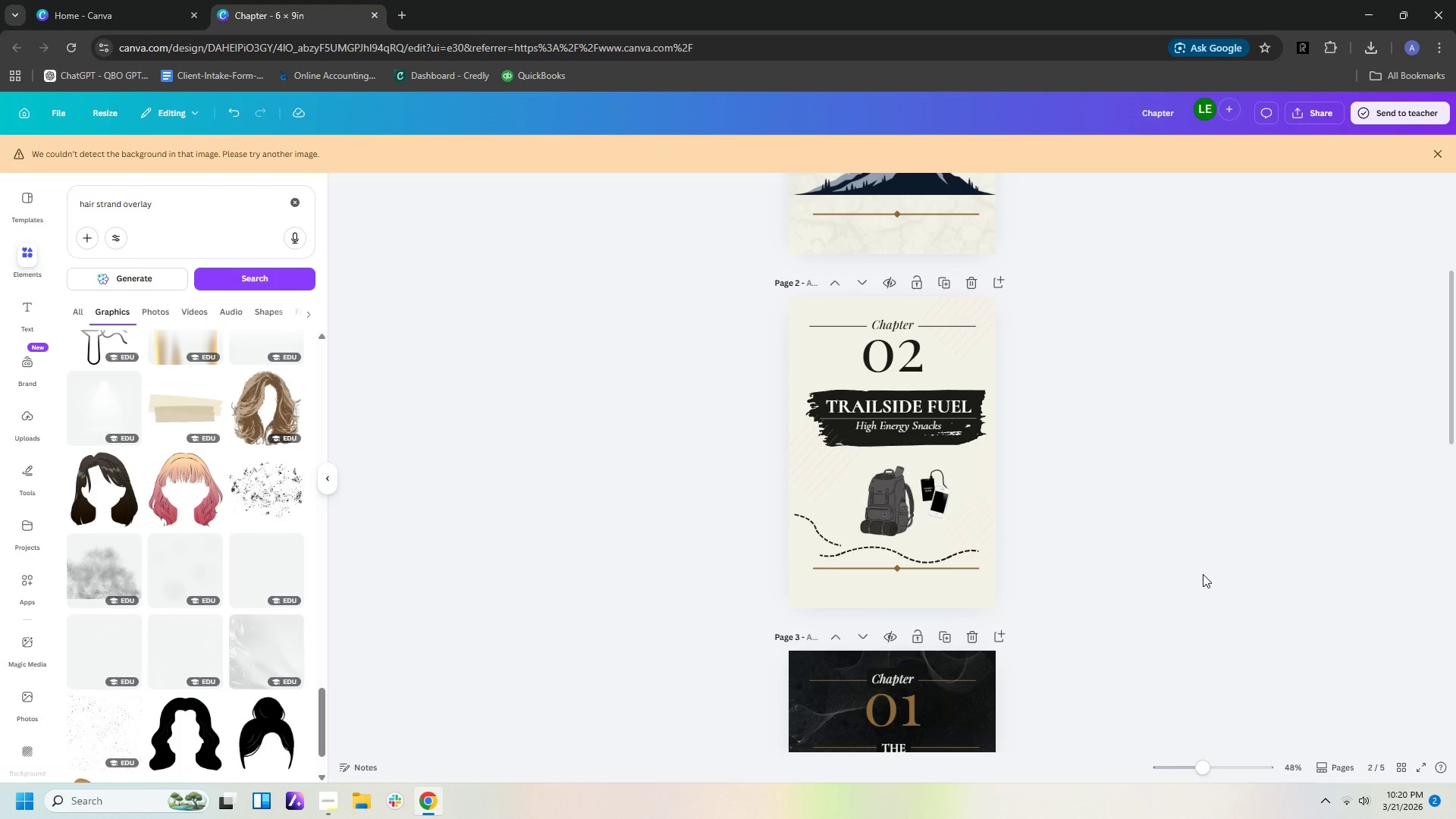 
scroll: coordinate [1203, 577], scroll_direction: down, amount: 11.0
 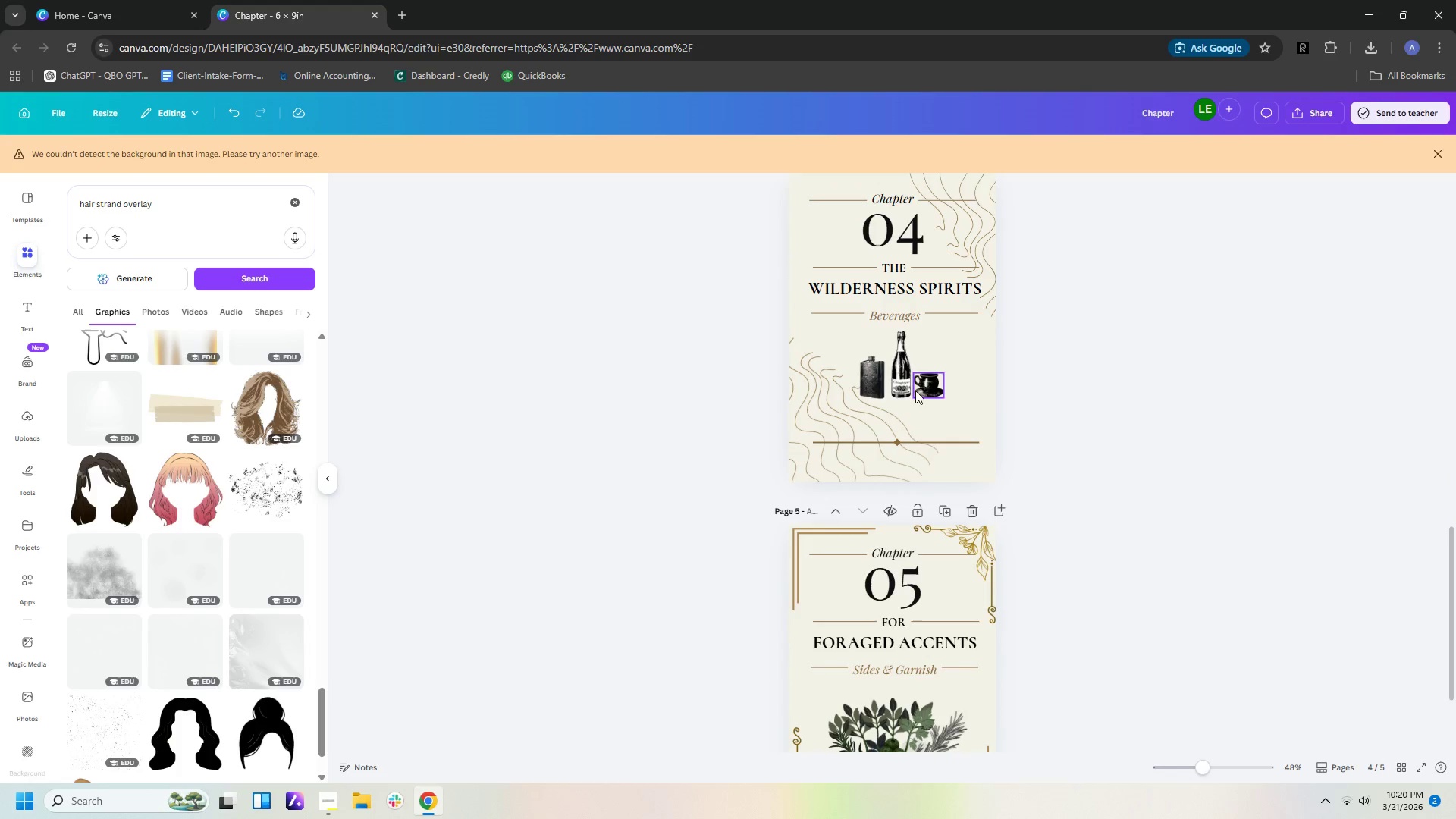 
left_click_drag(start_coordinate=[900, 386], to_coordinate=[896, 385])
 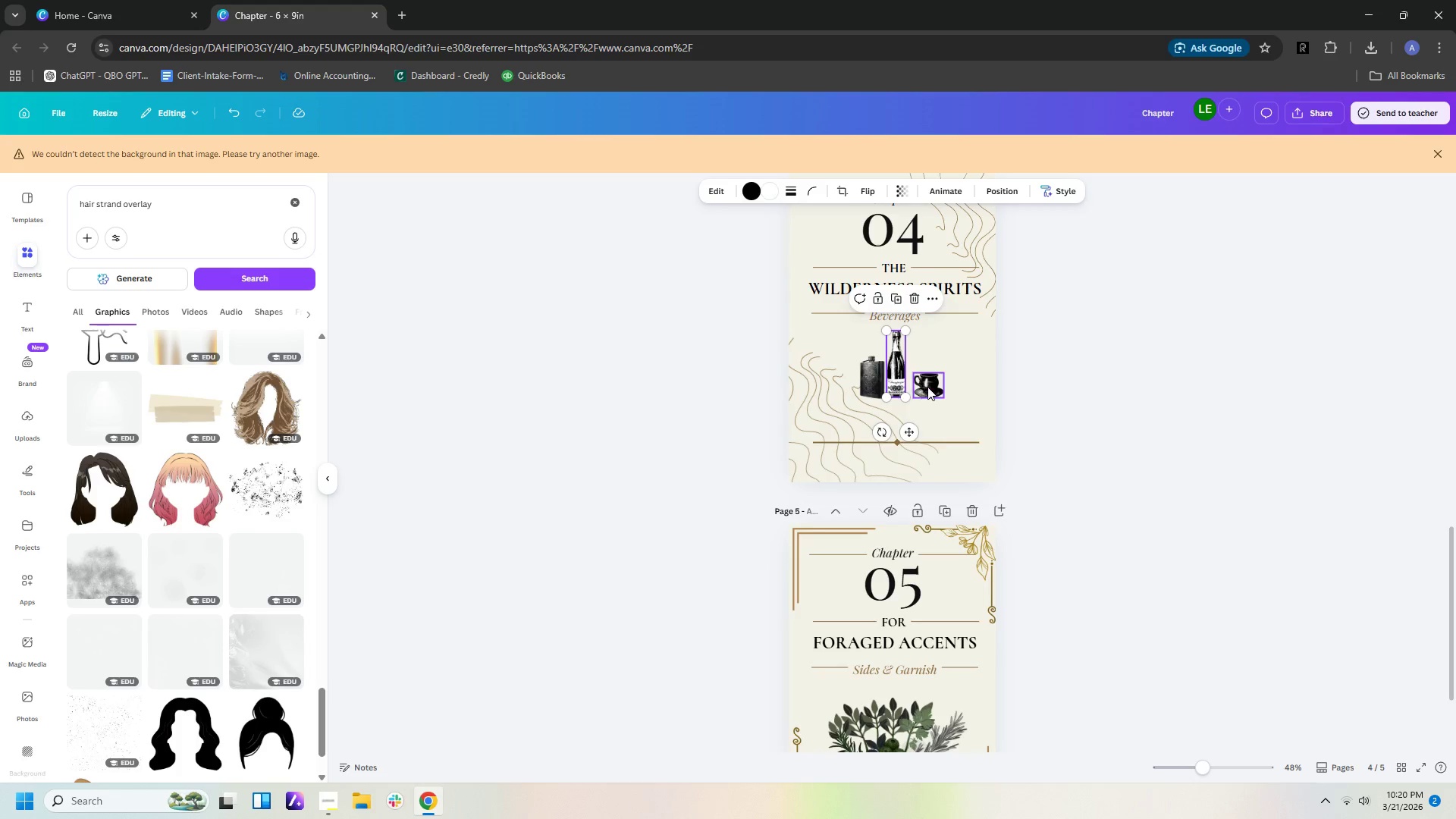 
left_click_drag(start_coordinate=[927, 387], to_coordinate=[921, 383])
 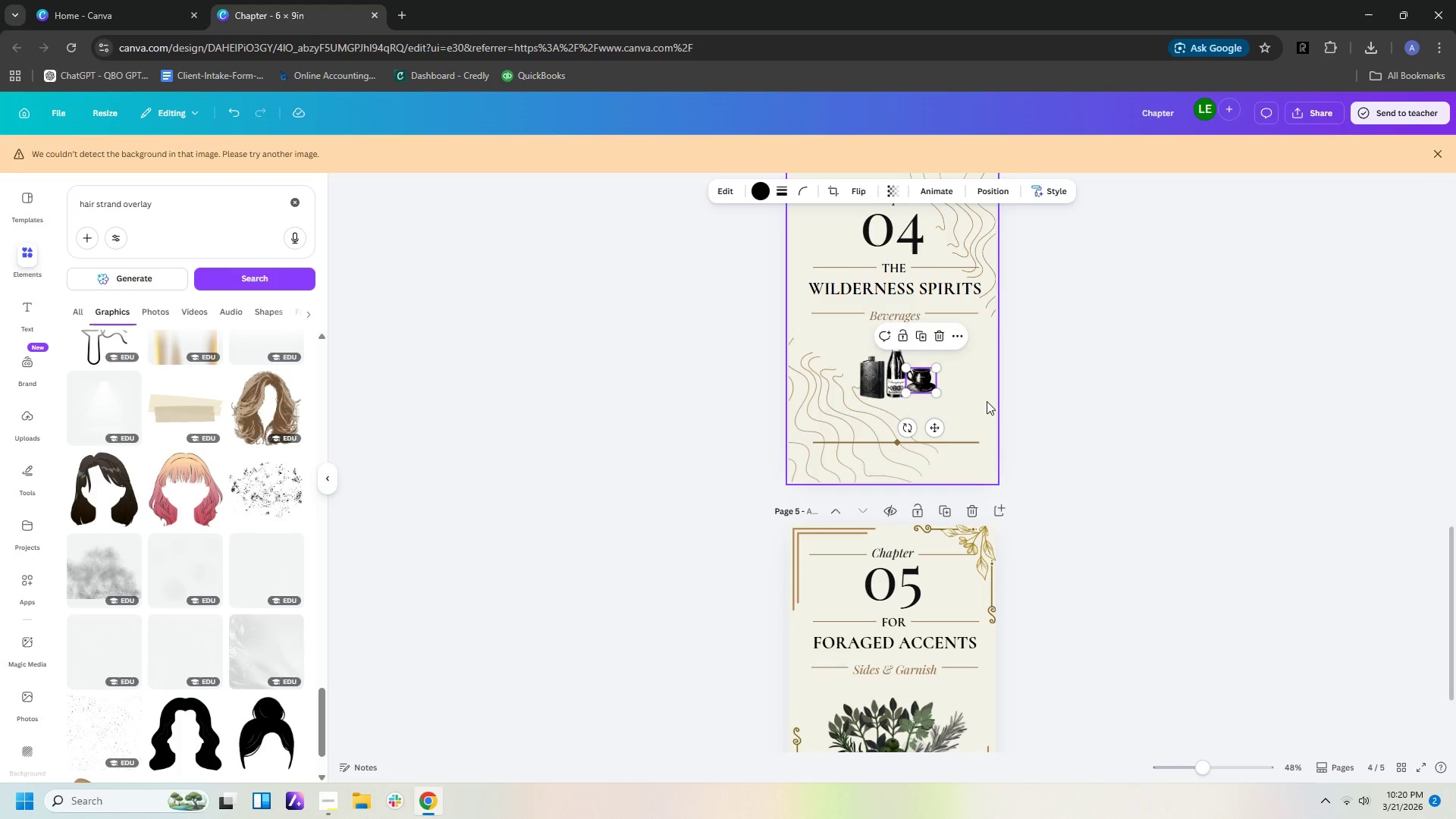 
left_click([987, 401])
 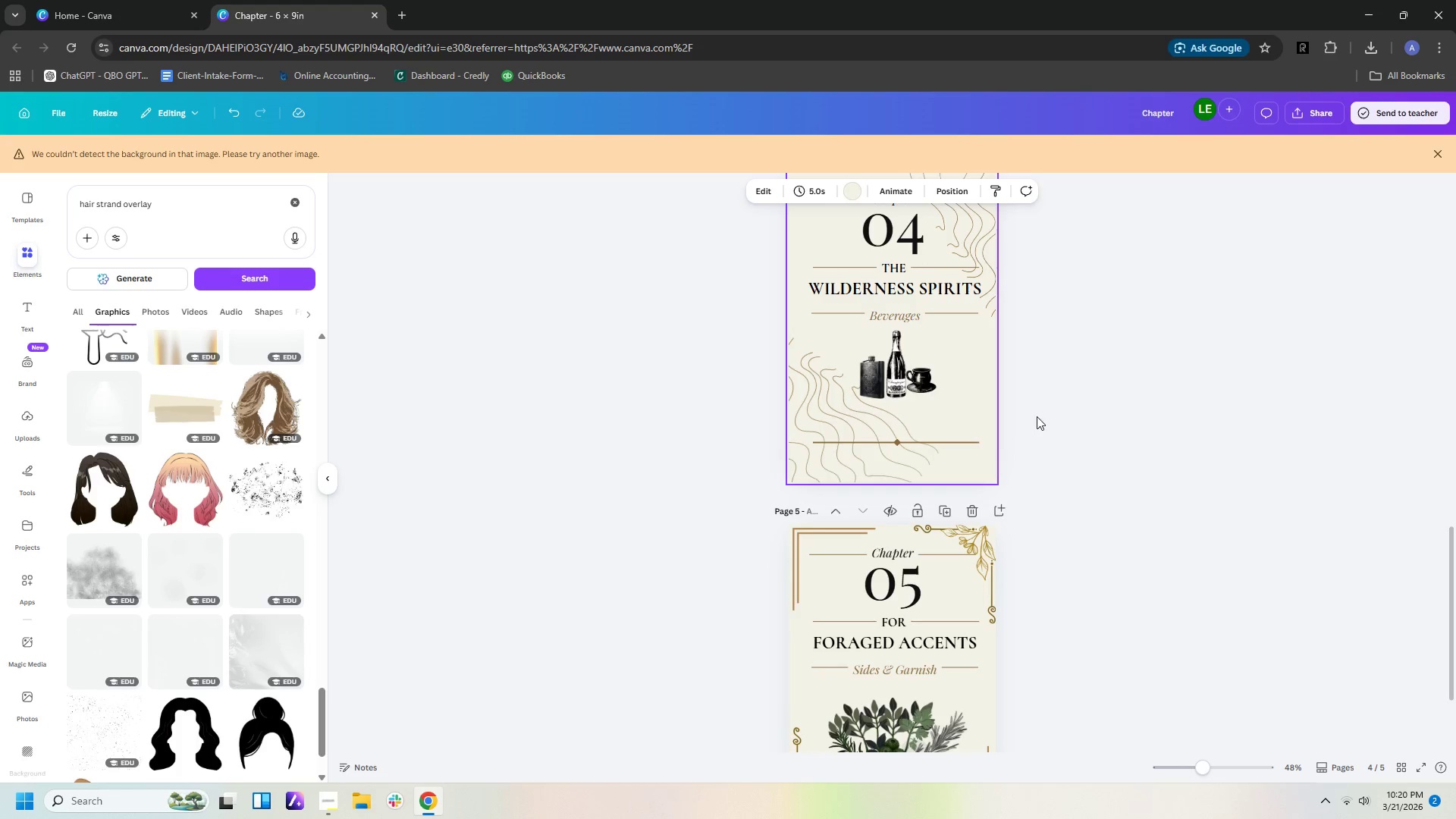 
left_click([1041, 418])
 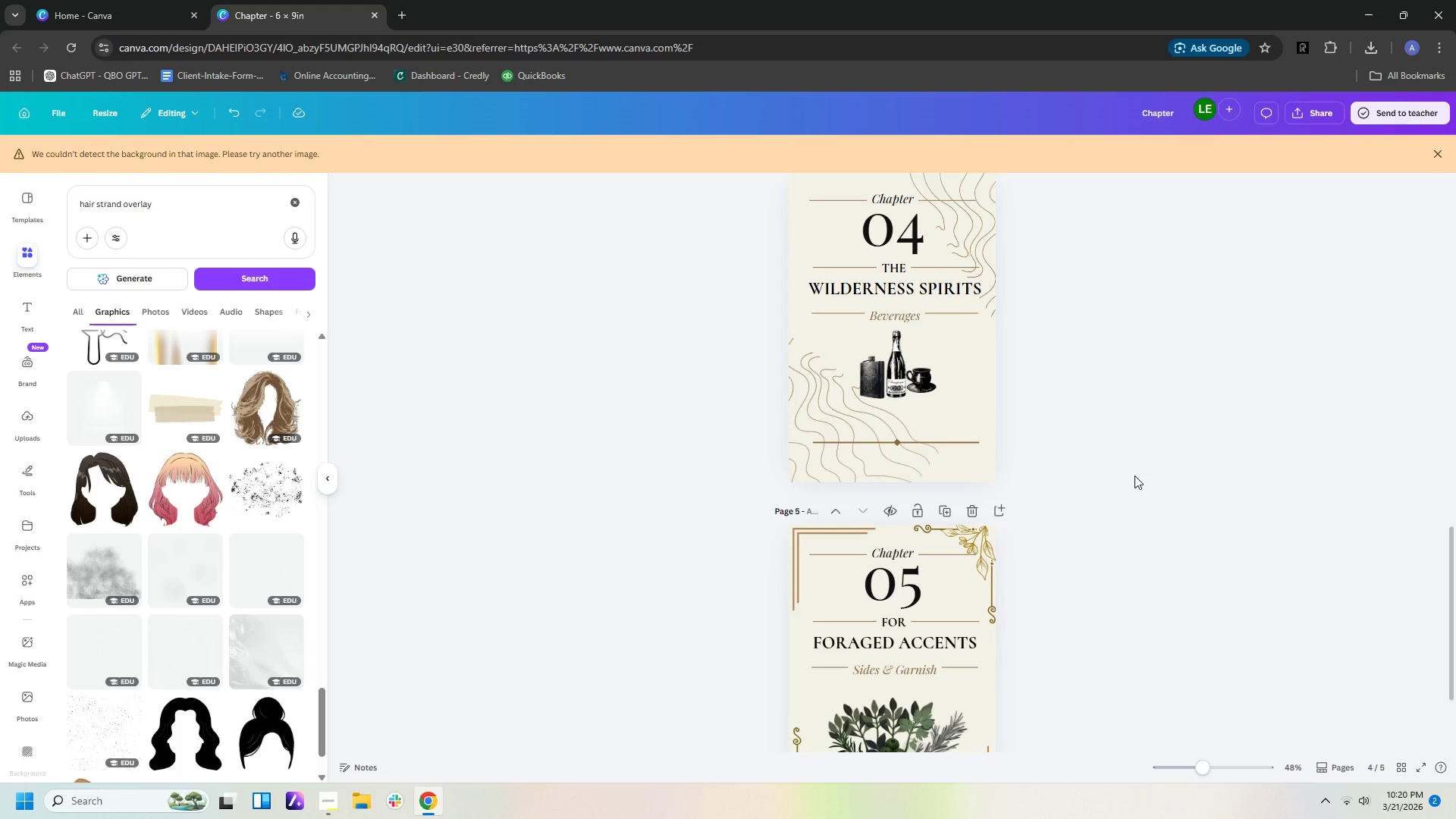 
scroll: coordinate [1141, 499], scroll_direction: down, amount: 3.0
 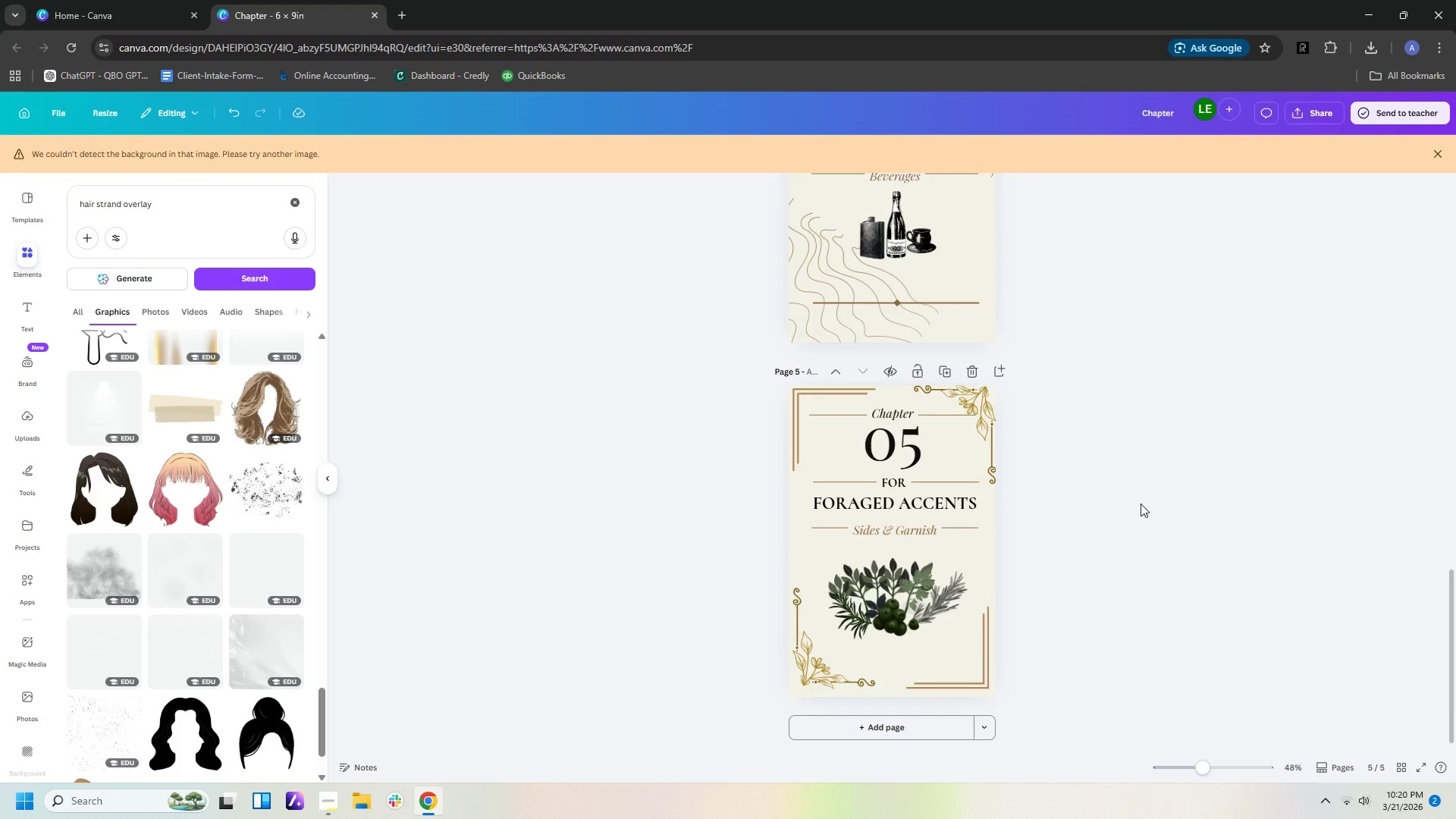 
scroll: coordinate [1135, 491], scroll_direction: up, amount: 17.0
 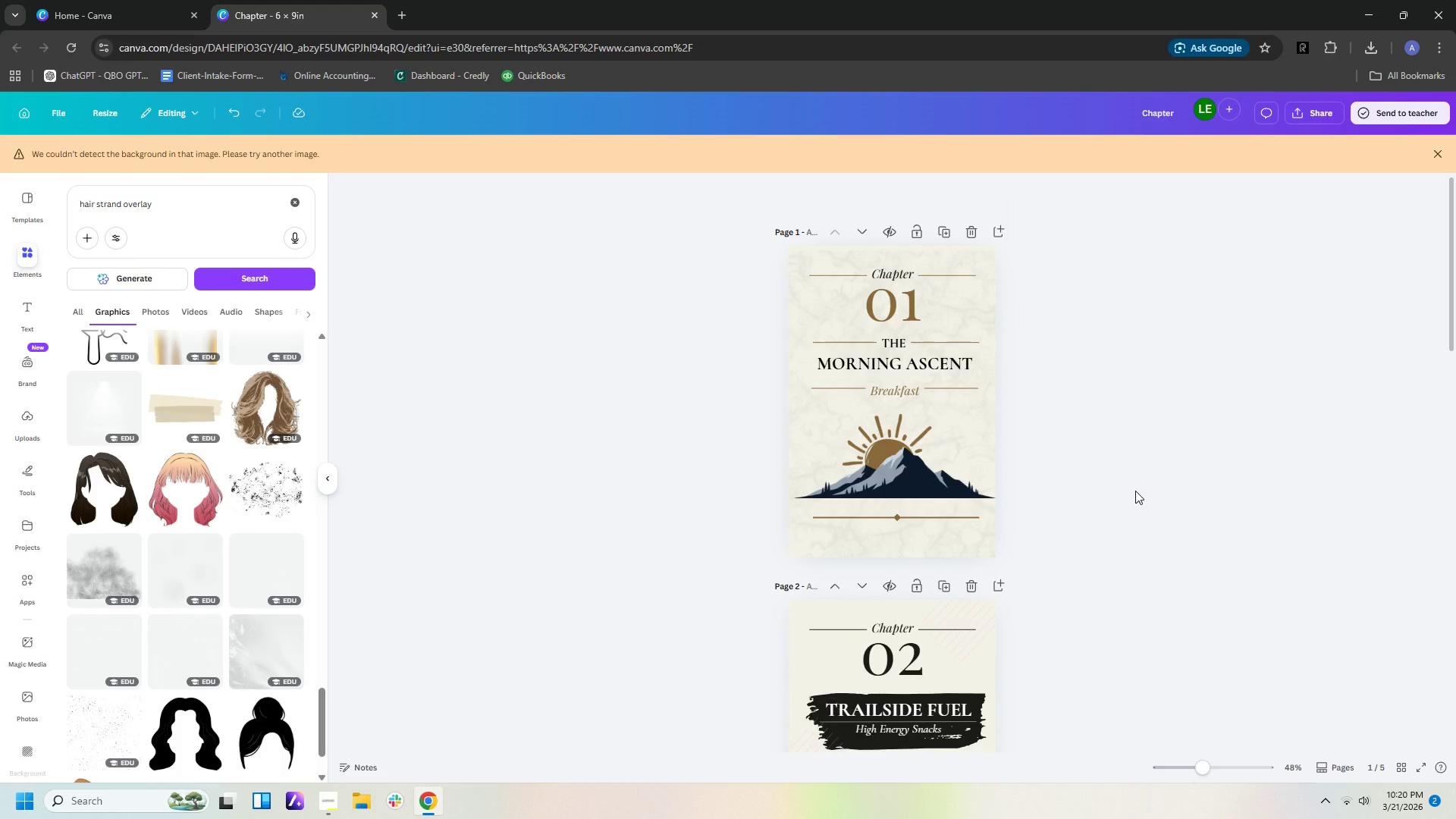 
scroll: coordinate [1135, 491], scroll_direction: down, amount: 5.0
 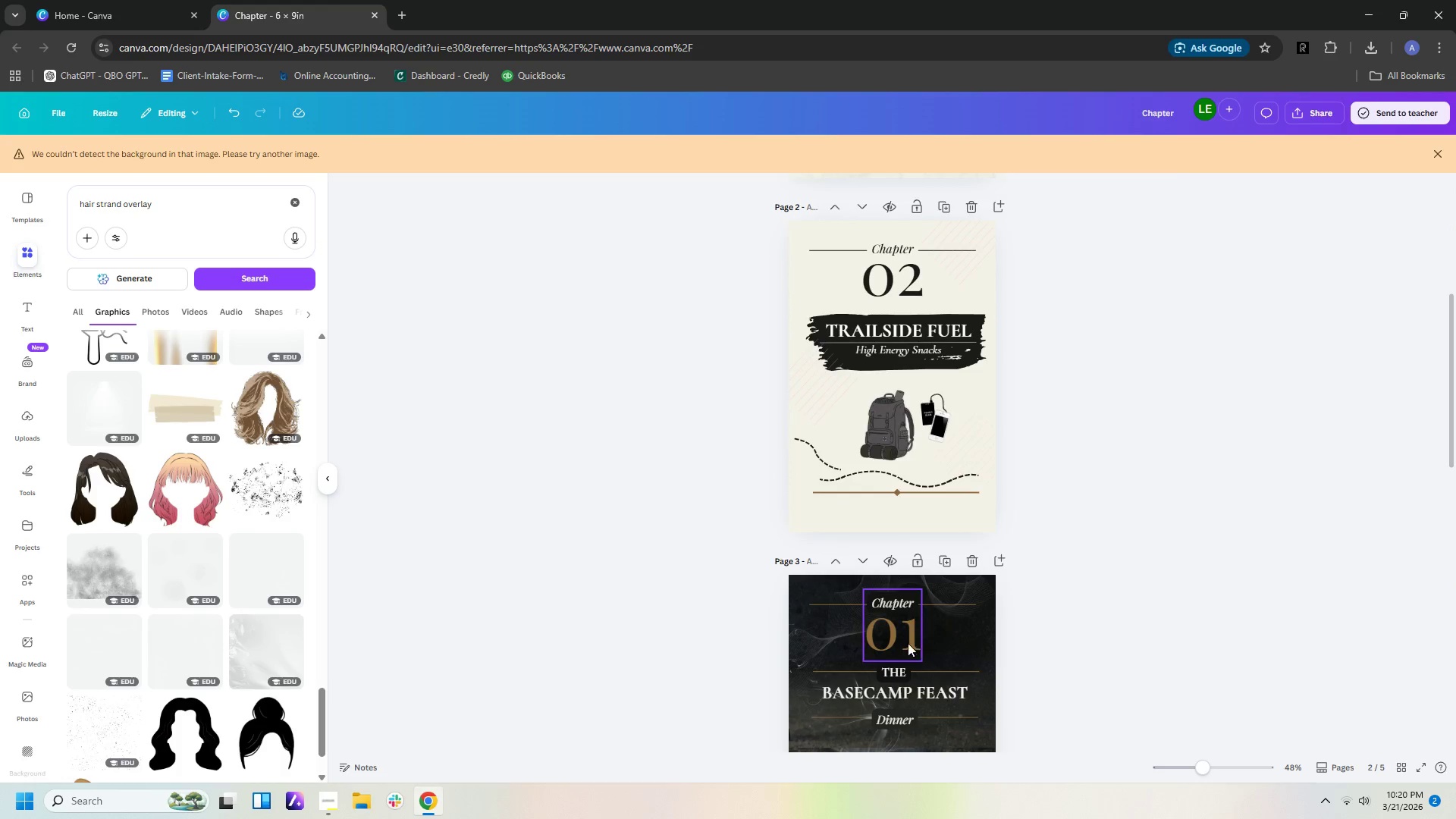 
double_click([908, 642])
 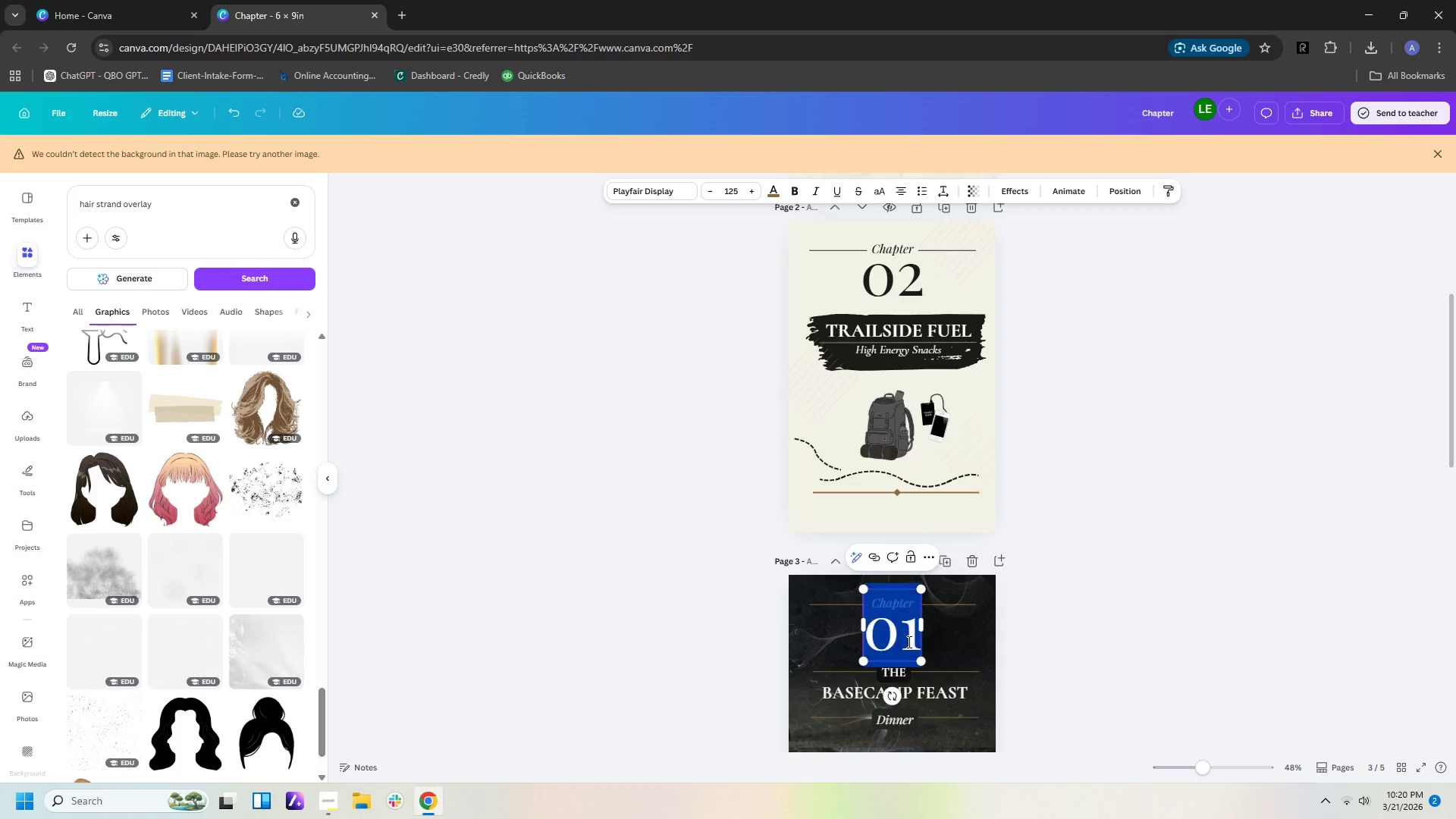 
triple_click([908, 642])
 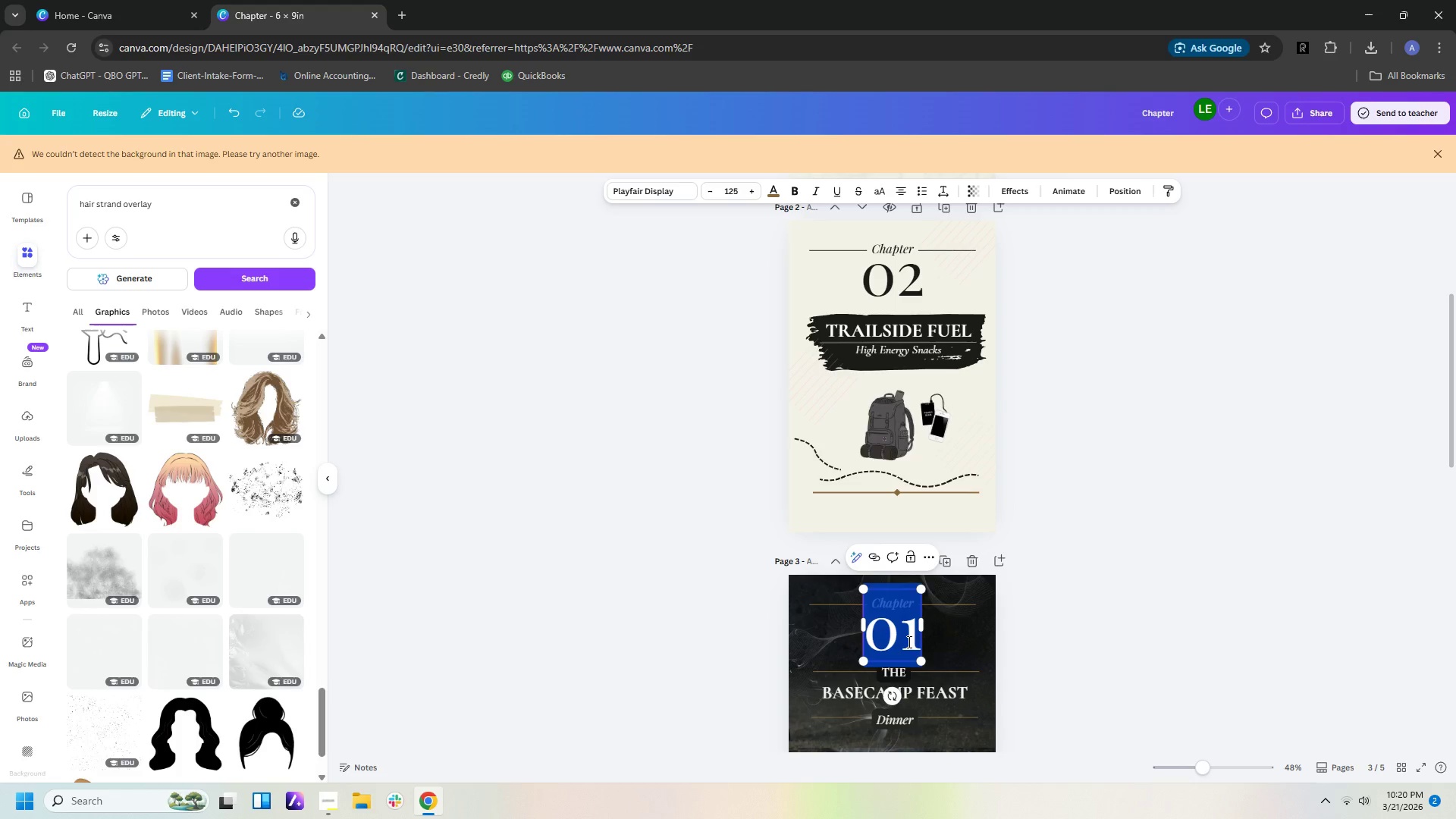 
type(03)
 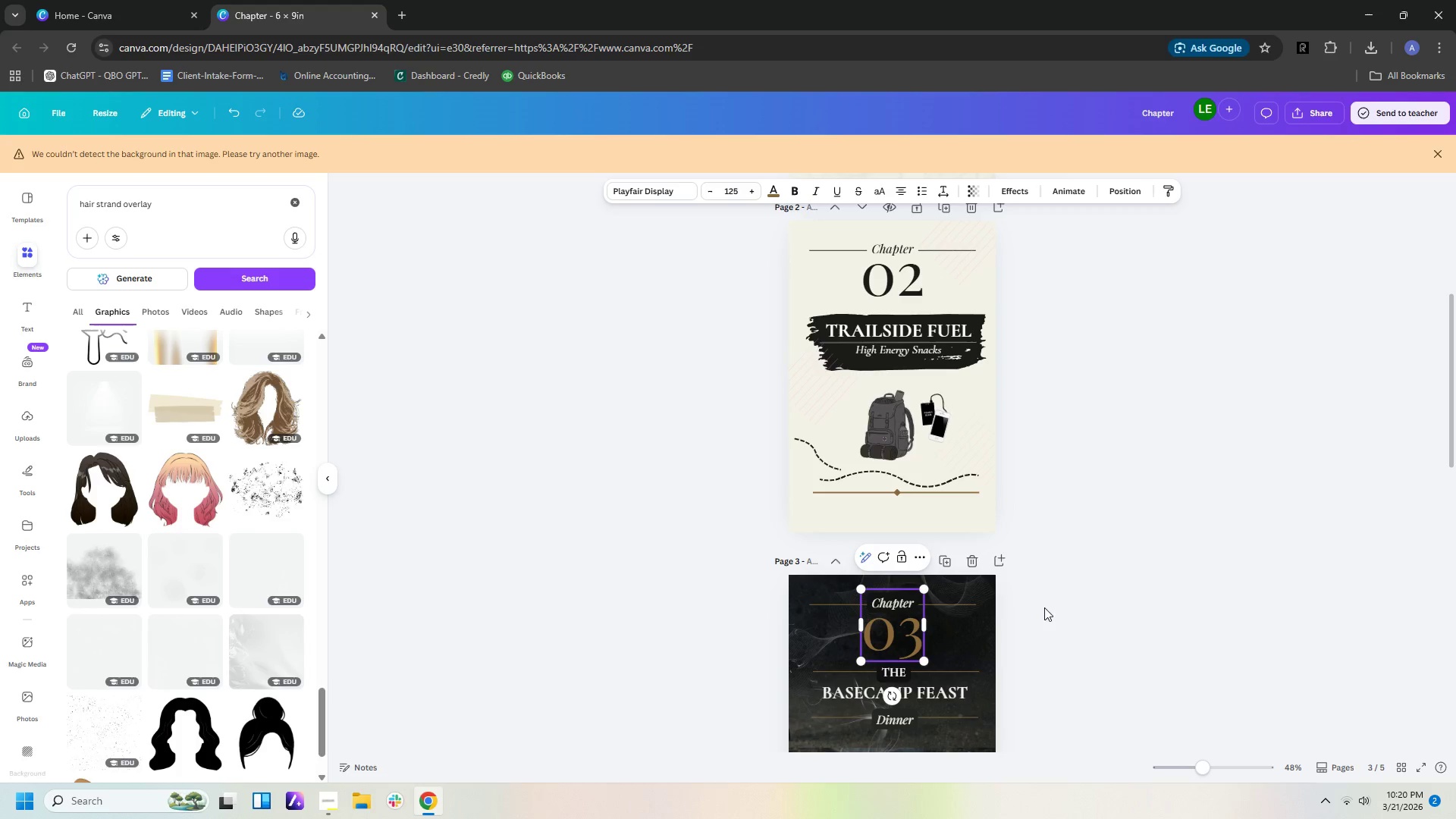 
left_click([1169, 630])
 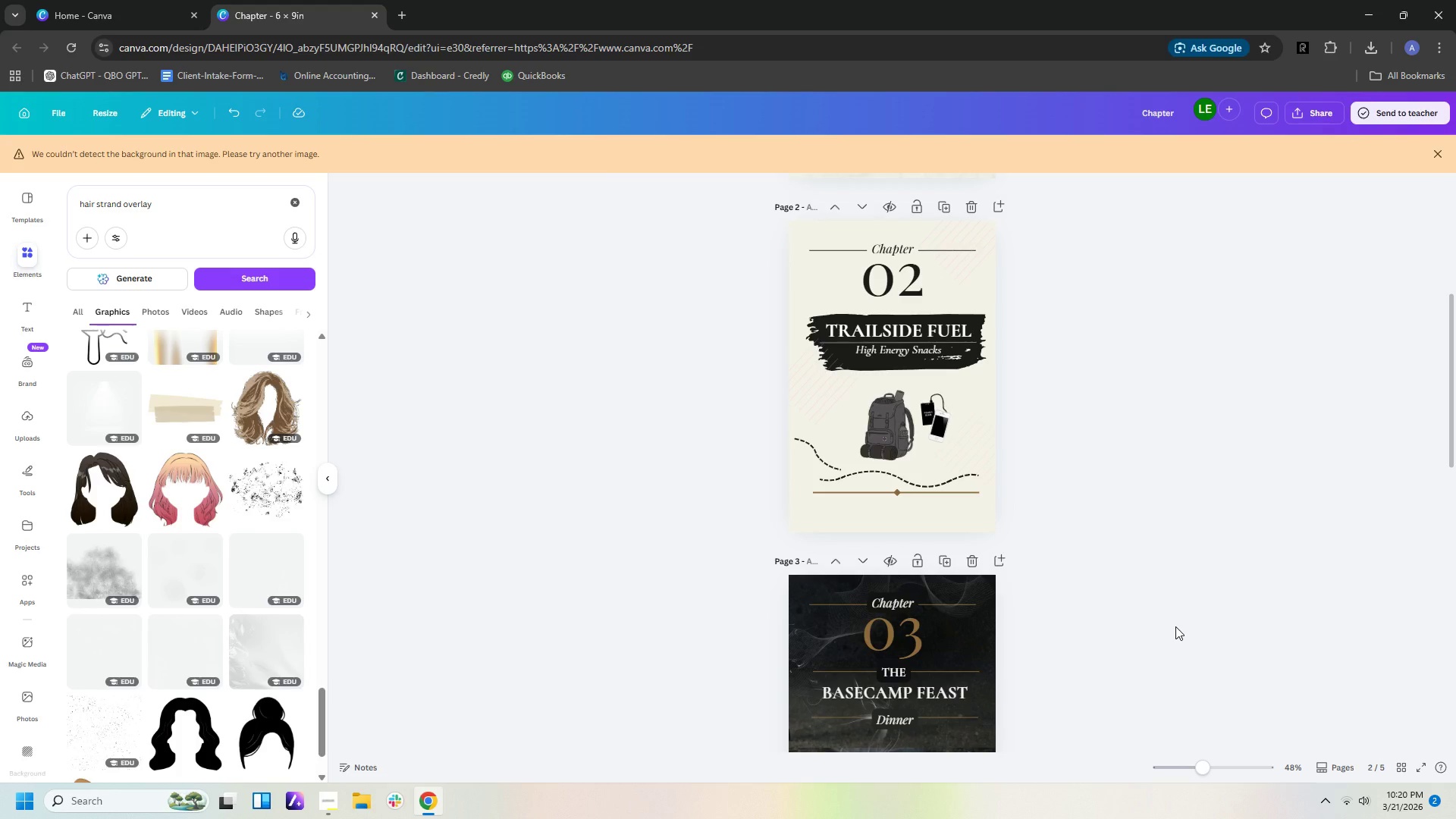 
scroll: coordinate [1175, 626], scroll_direction: up, amount: 2.0
 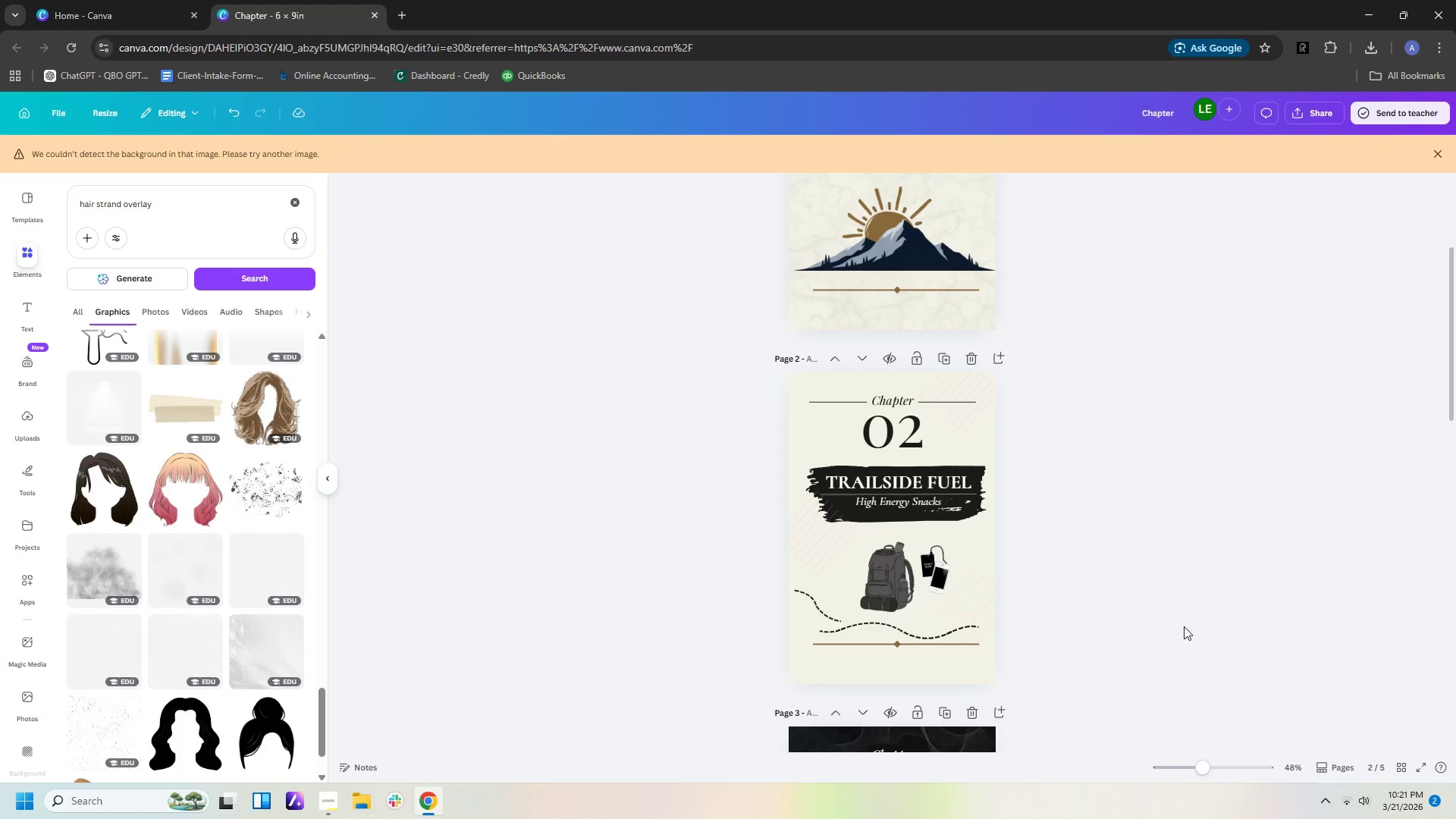 
wait(17.24)
 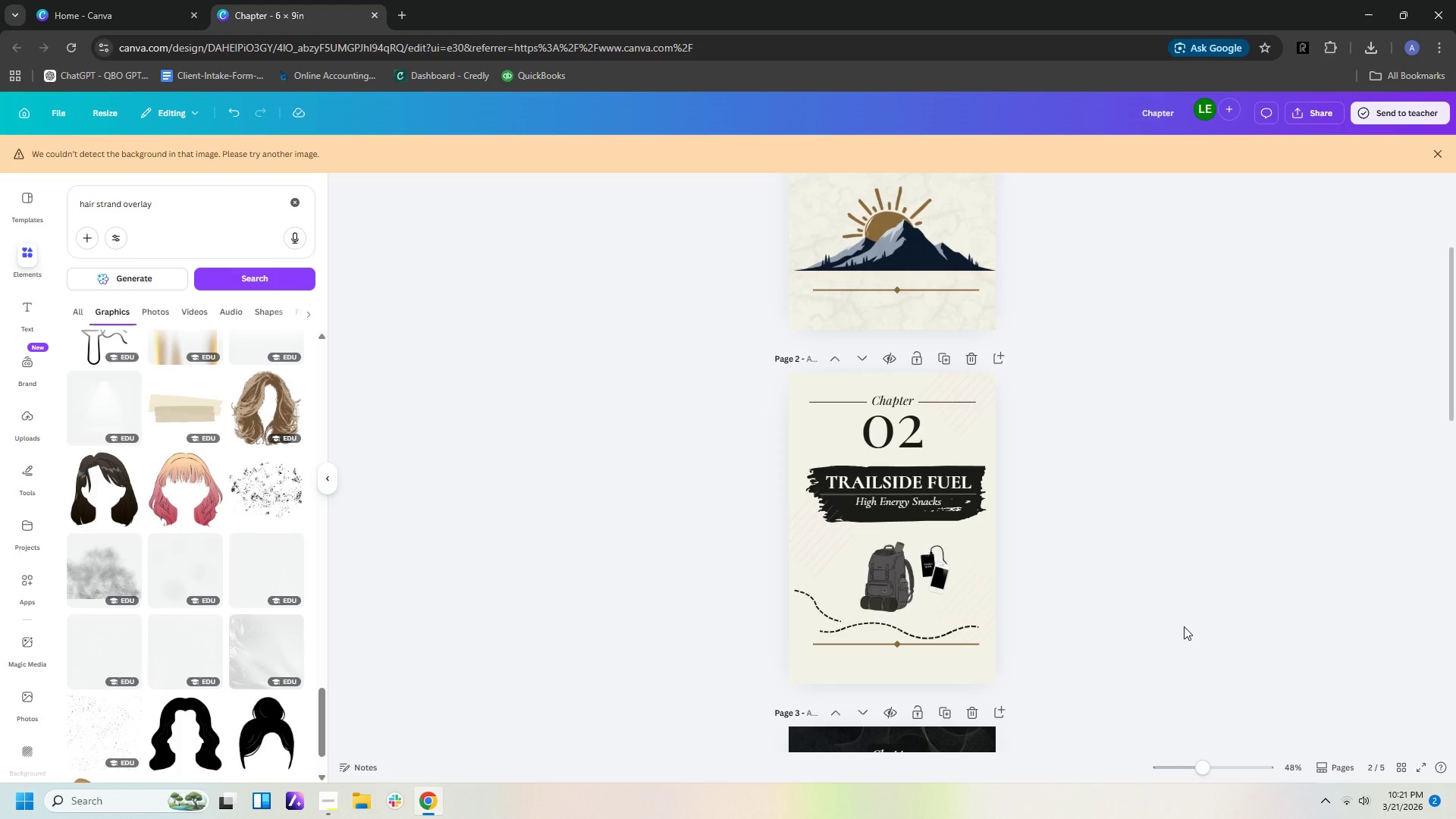 
scroll: coordinate [1084, 510], scroll_direction: down, amount: 2.0
 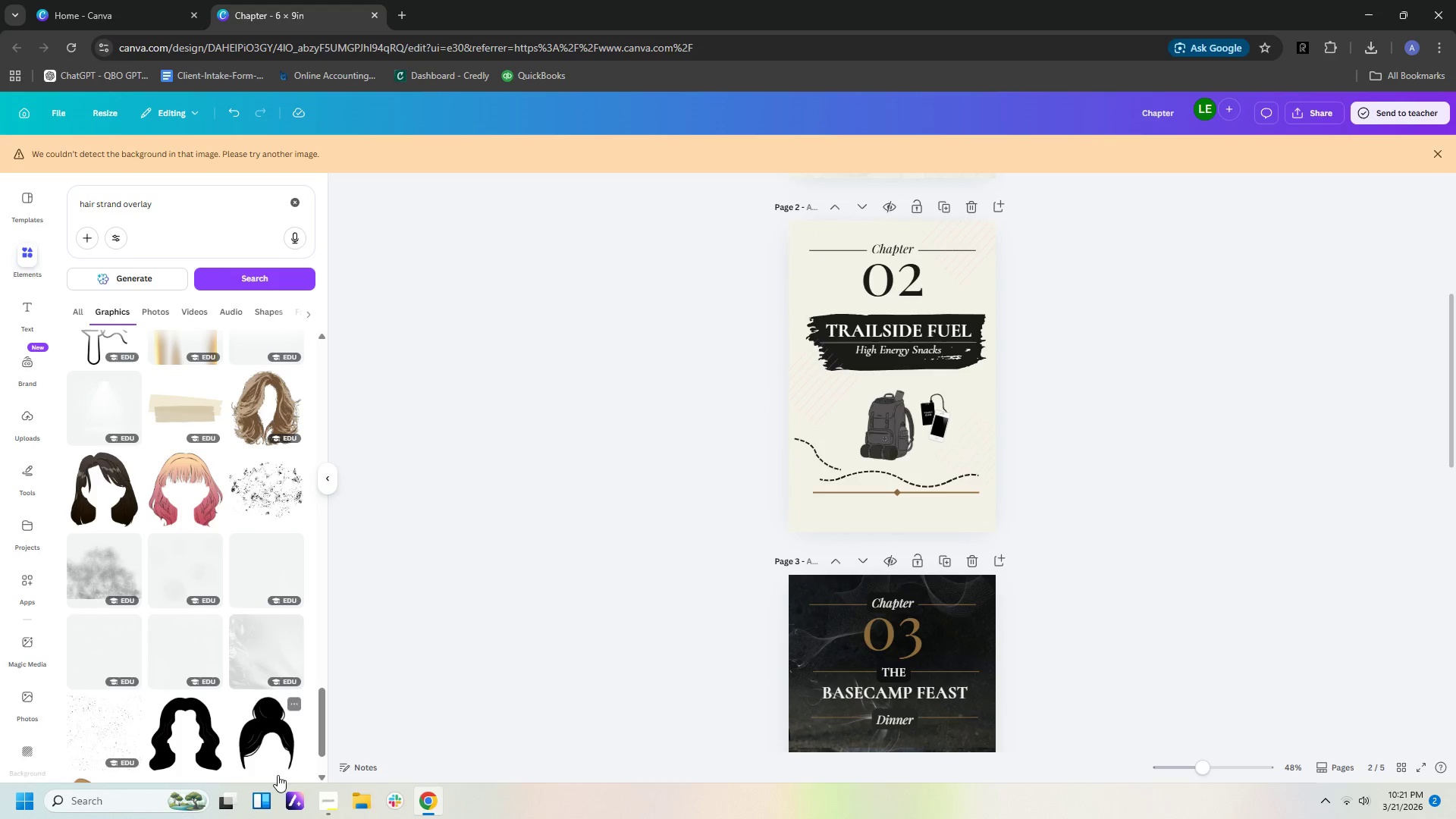 
left_click([318, 798])